 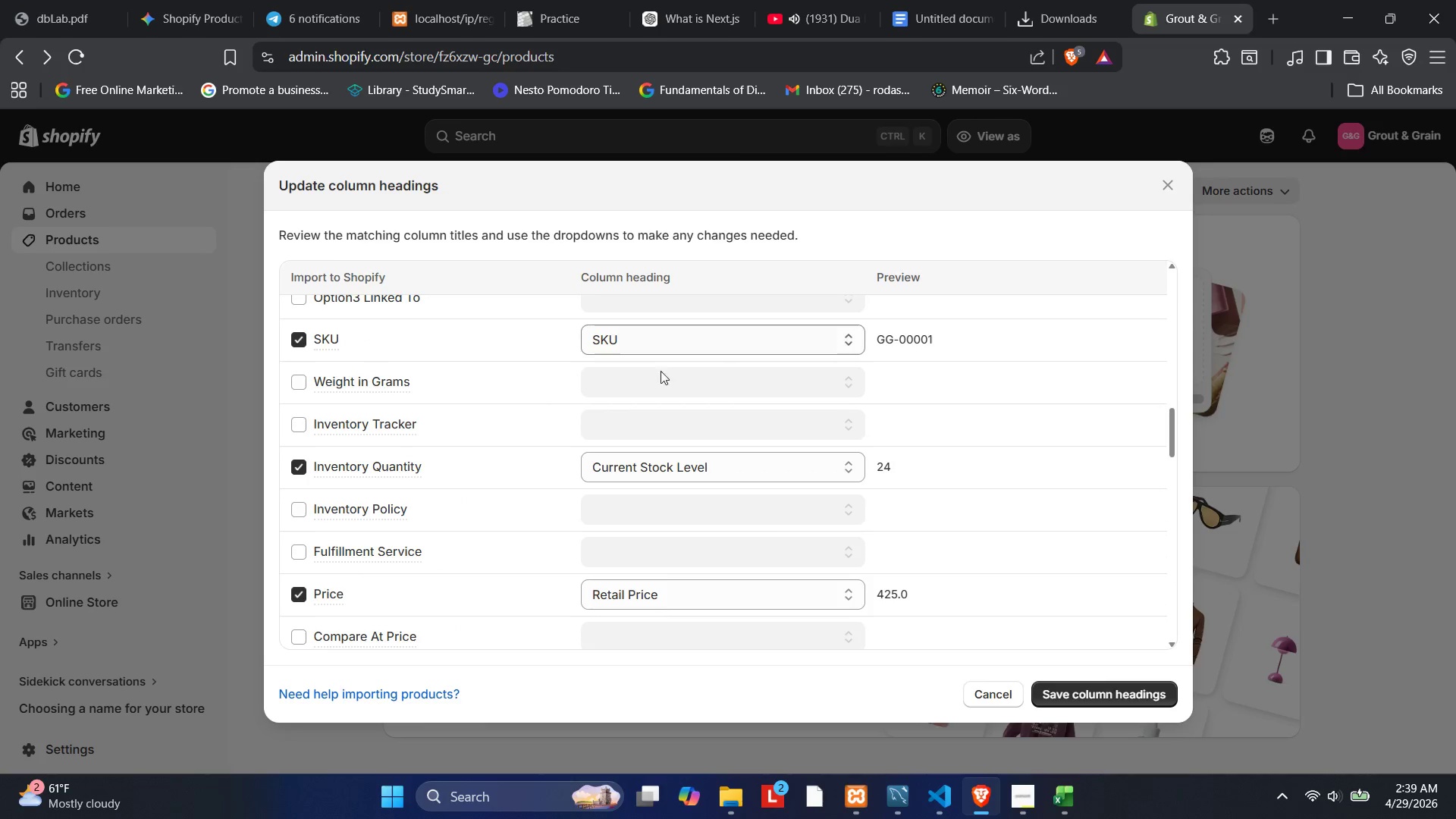 
left_click([758, 472])
 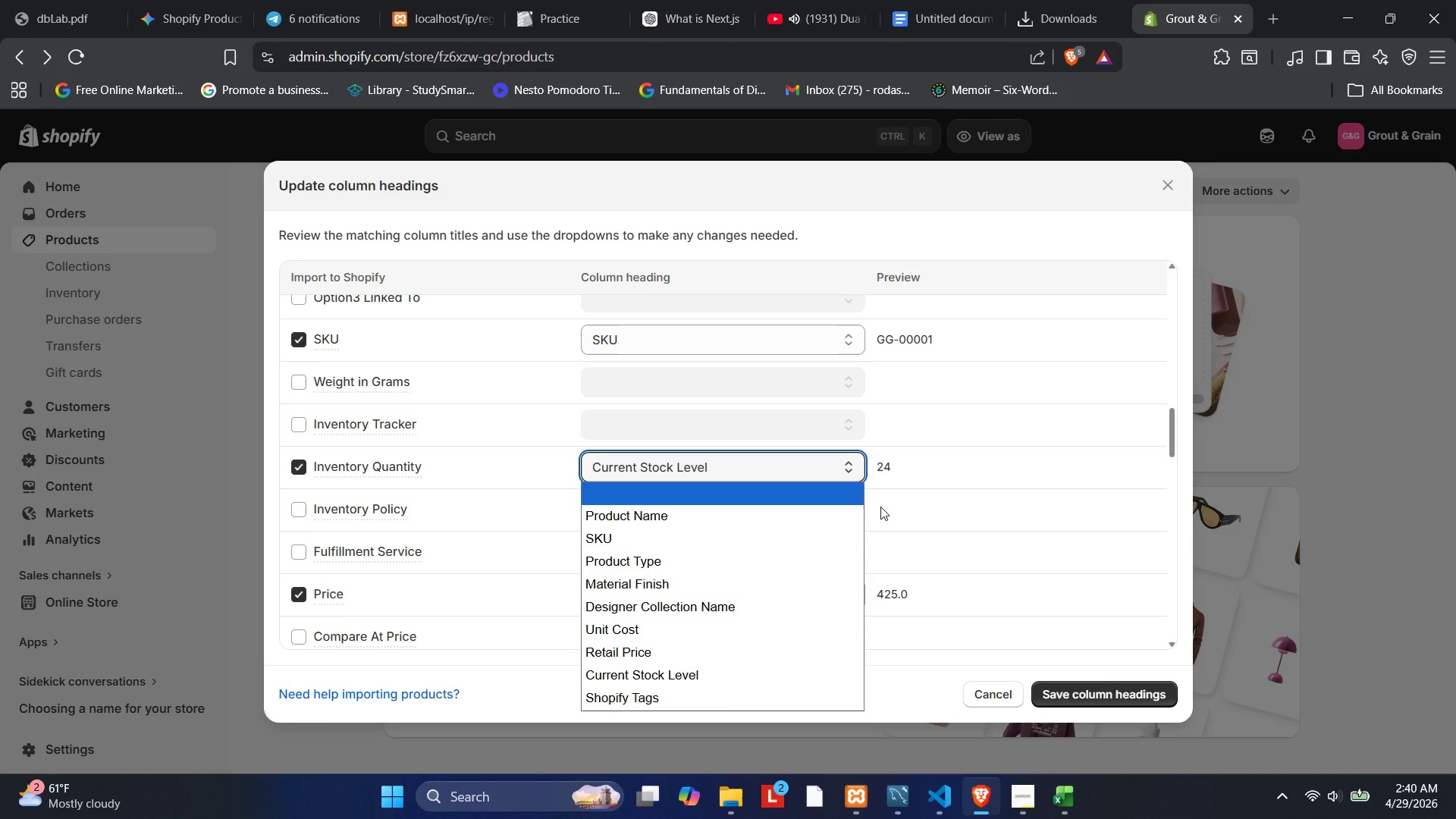 
wait(57.73)
 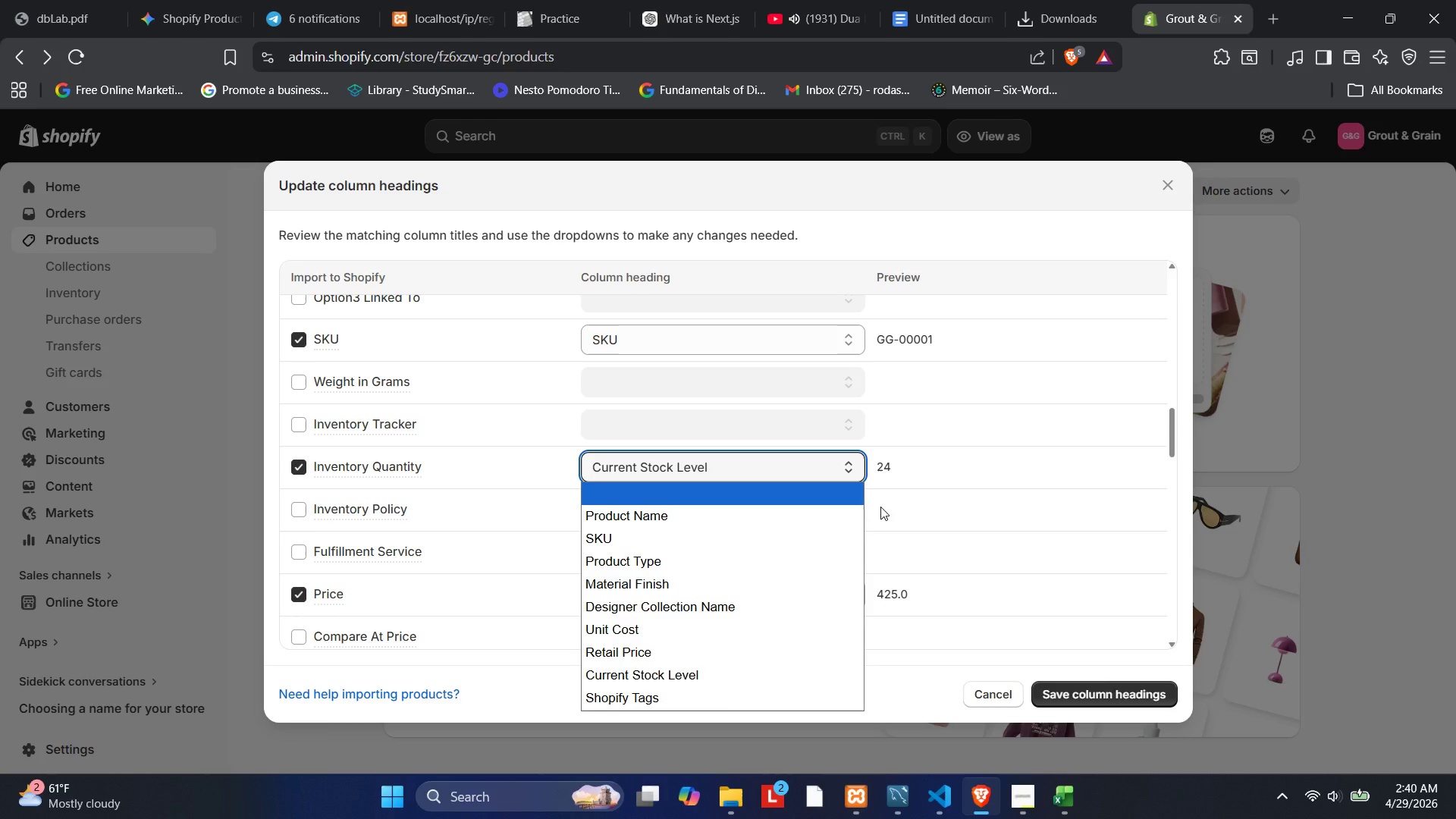 
left_click([1031, 562])
 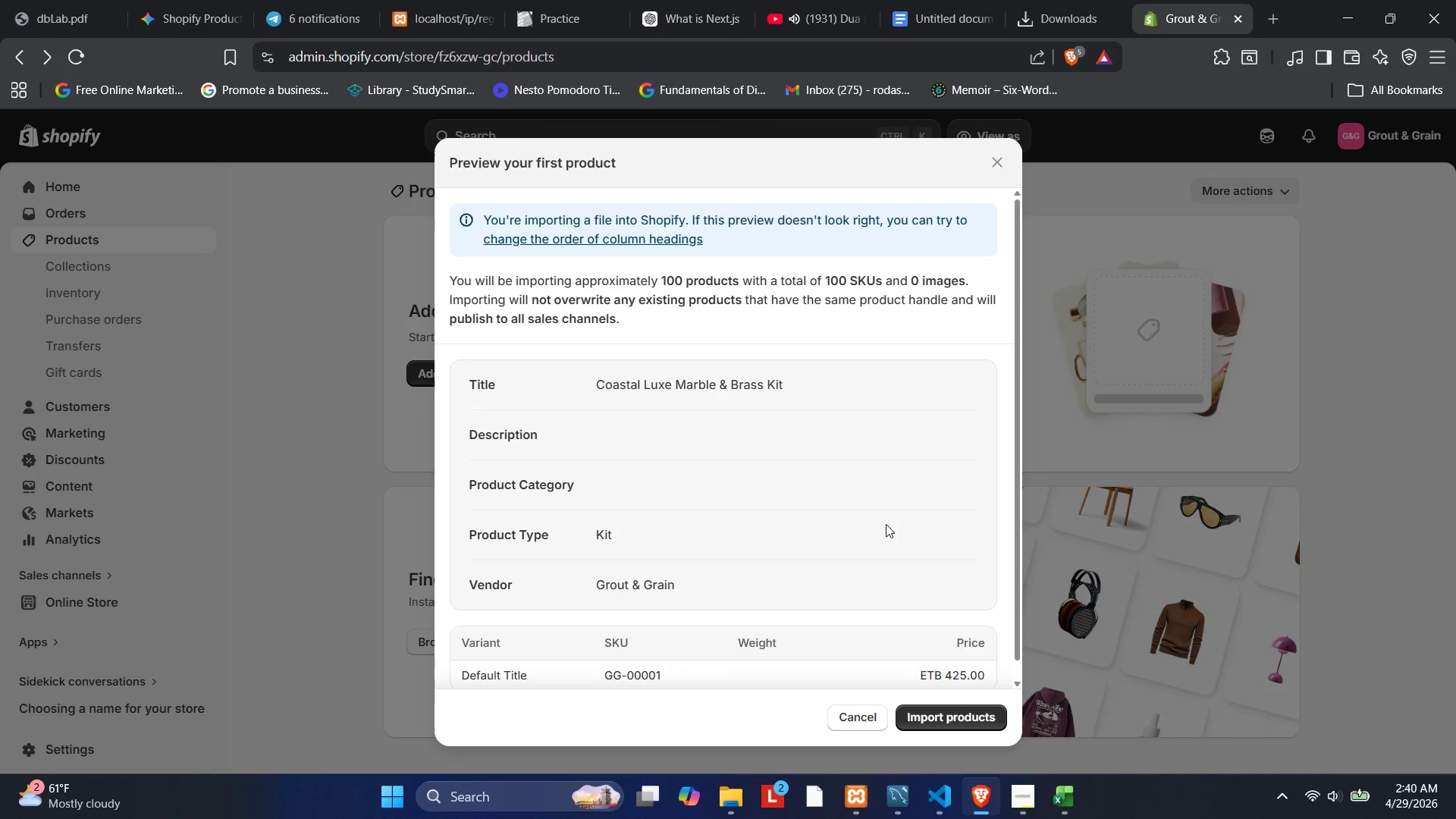 
wait(8.97)
 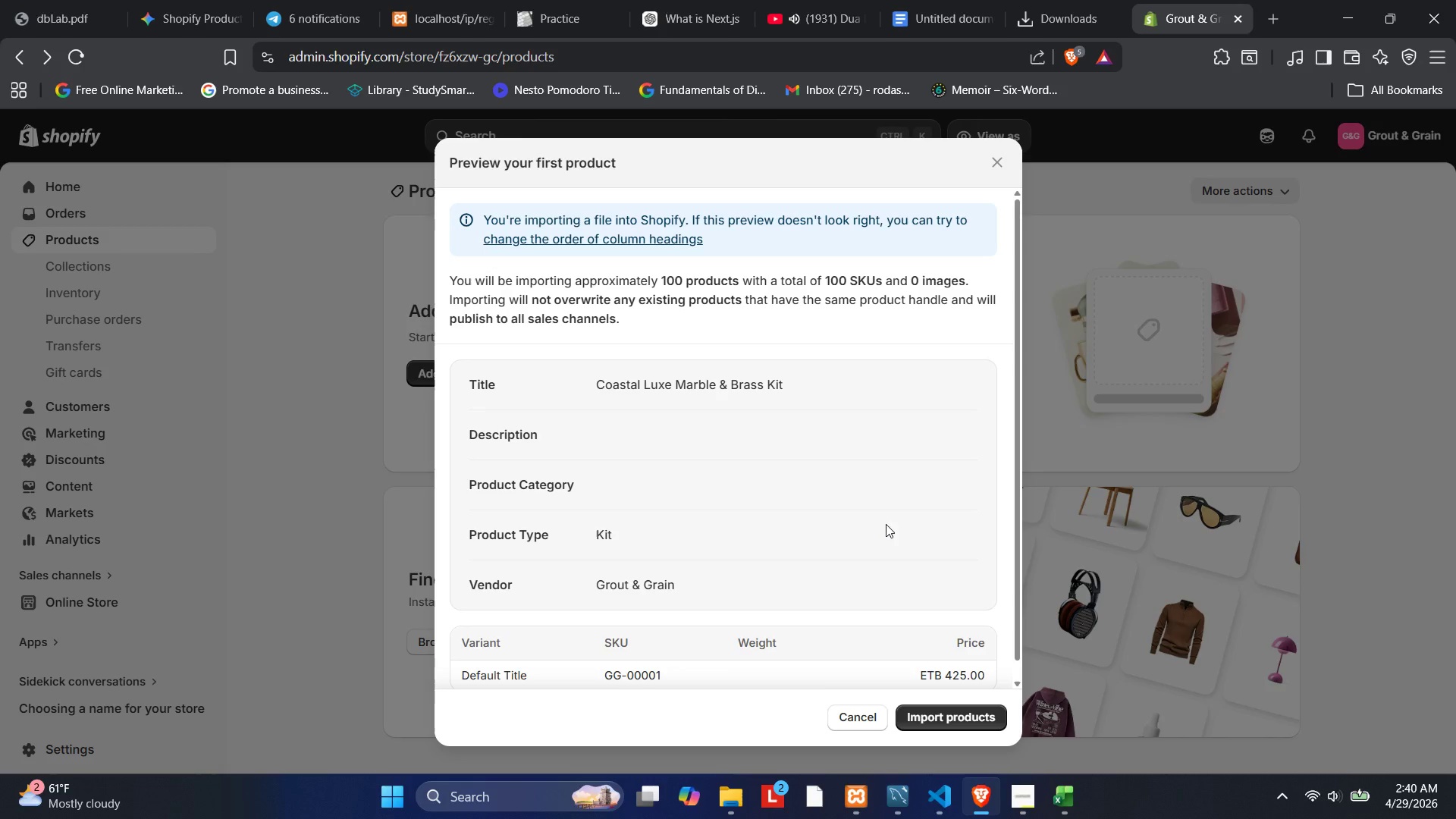 
scroll: coordinate [714, 494], scroll_direction: none, amount: 0.0
 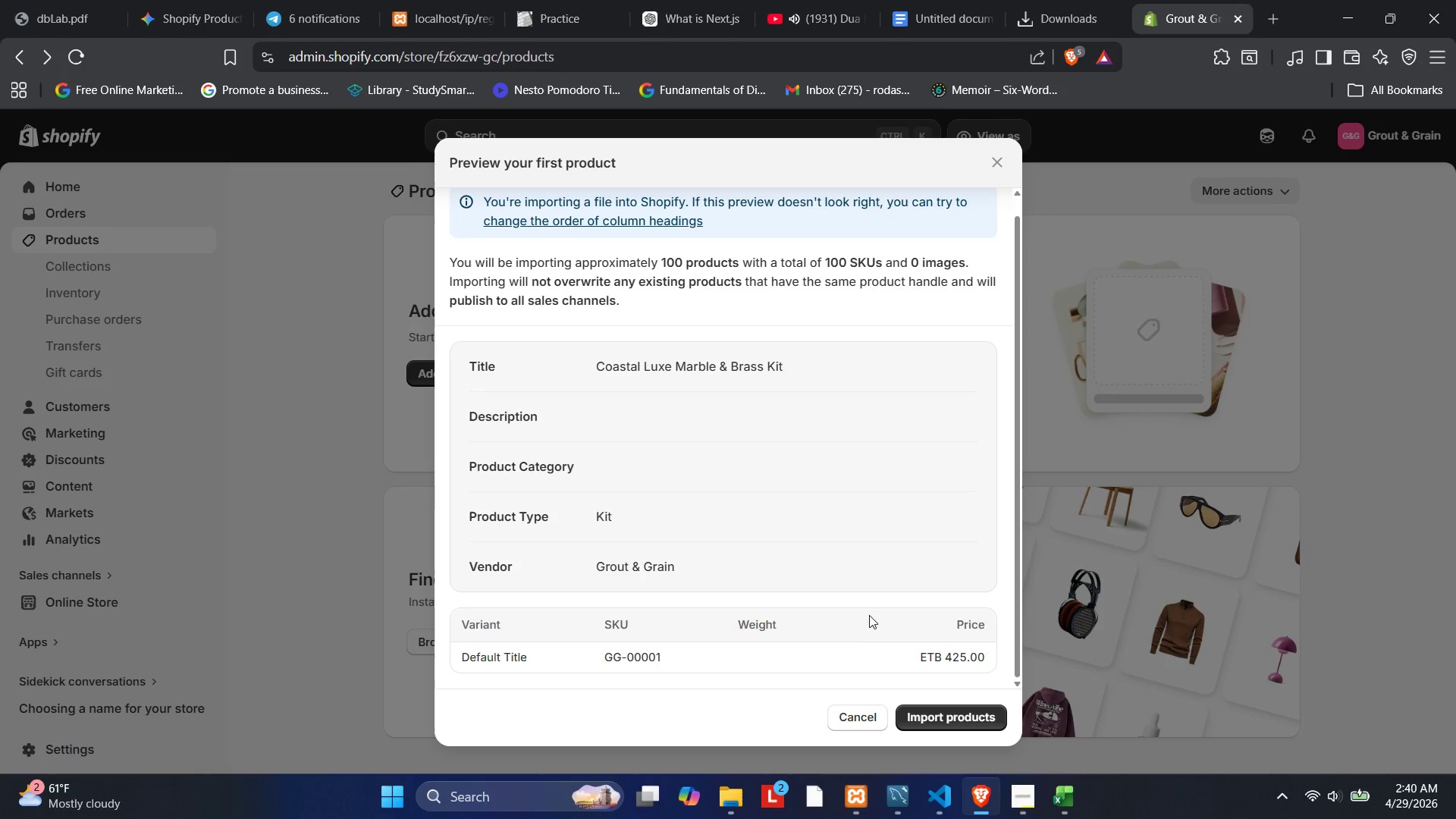 
scroll: coordinate [684, 525], scroll_direction: down, amount: 4.0
 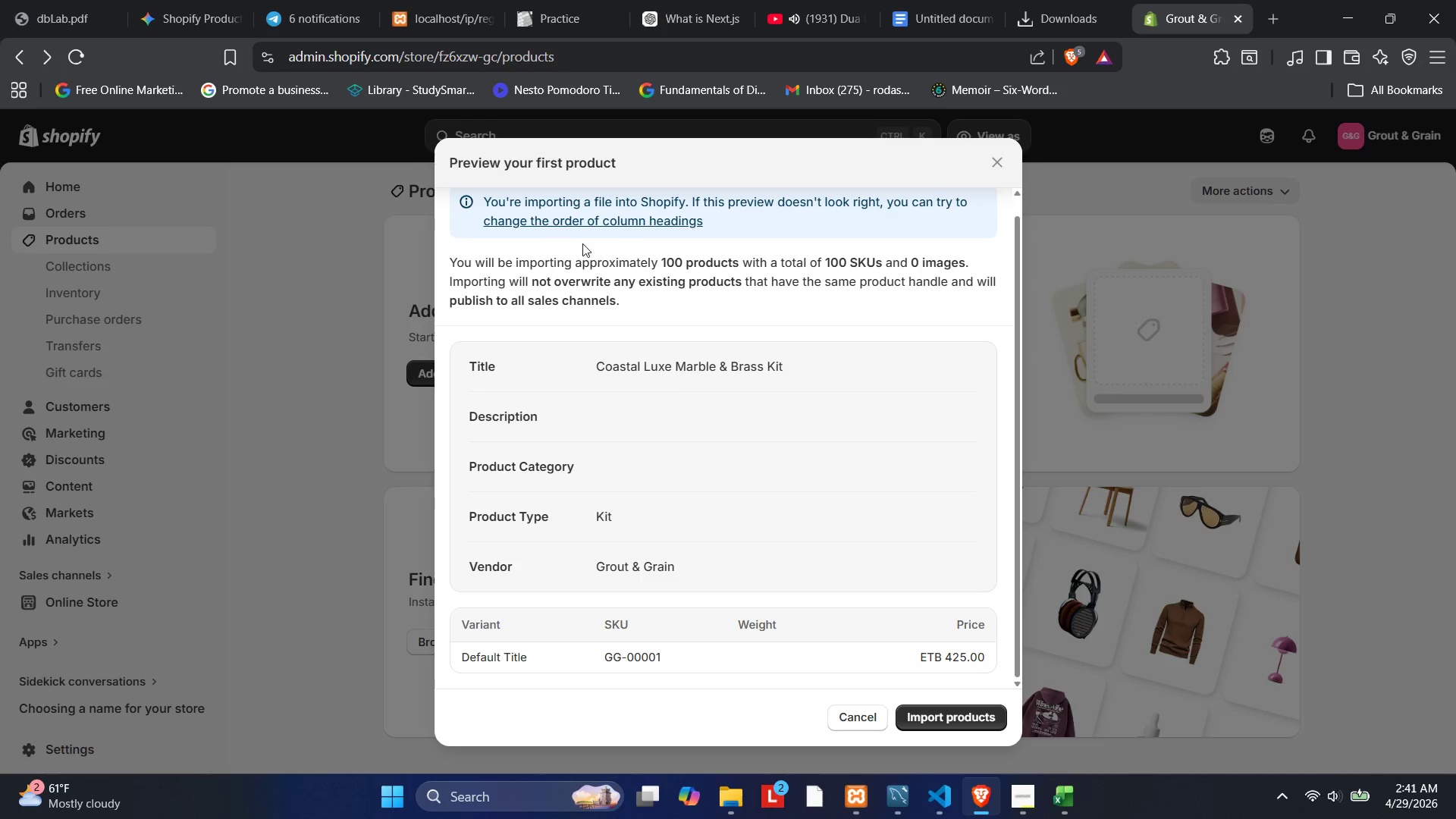 
left_click([555, 221])
 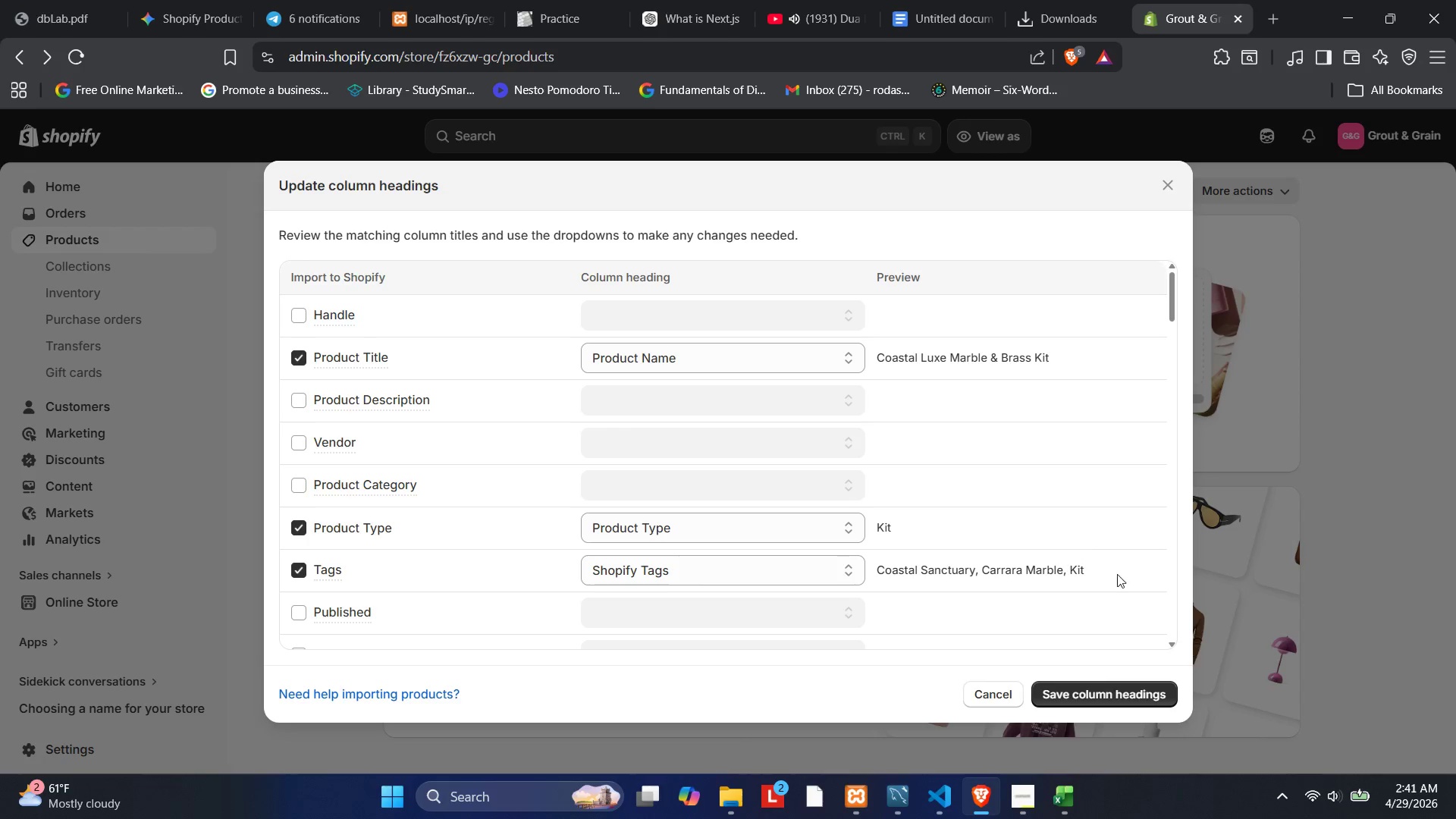 
left_click([1110, 690])
 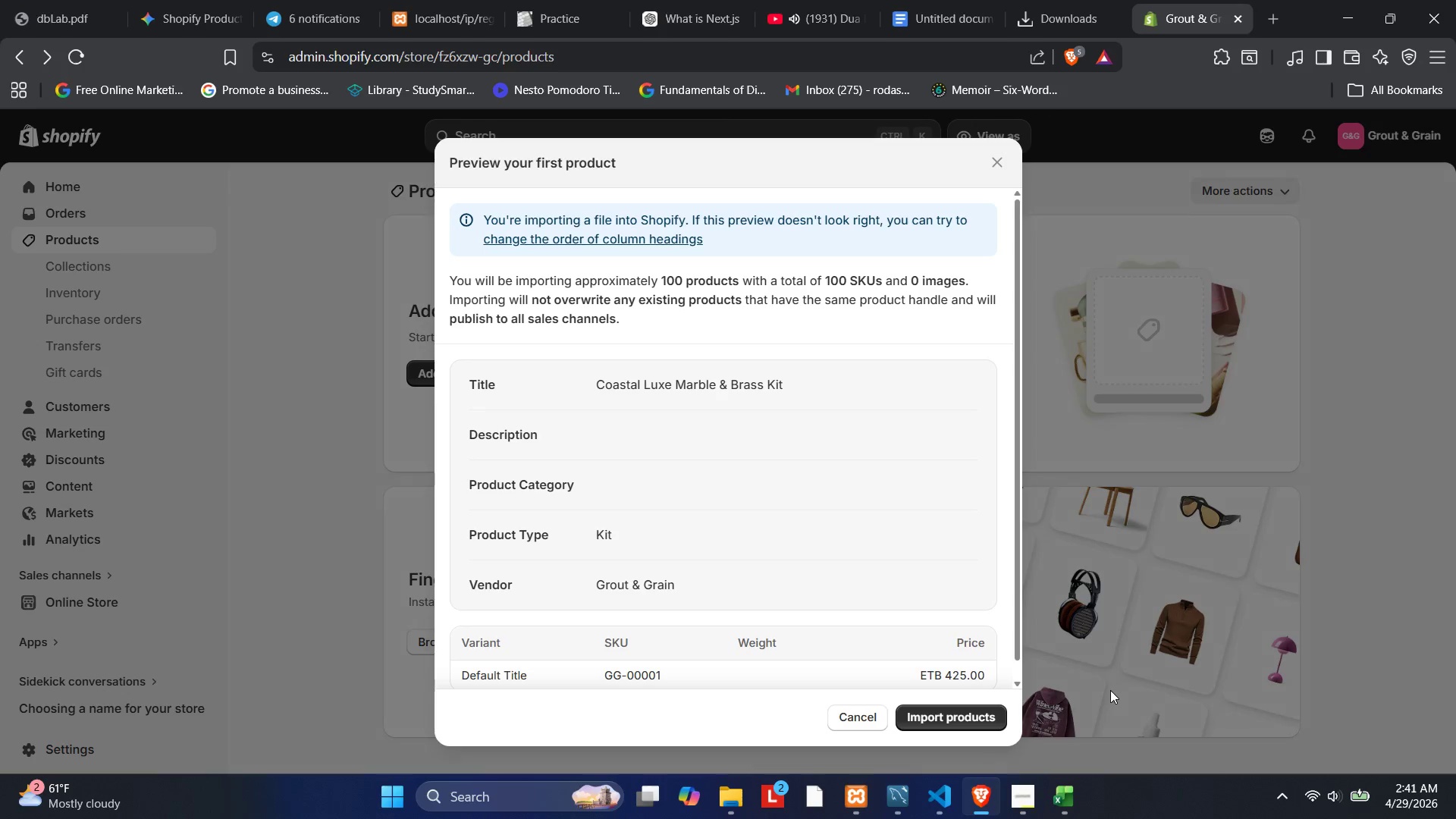 
left_click([943, 710])
 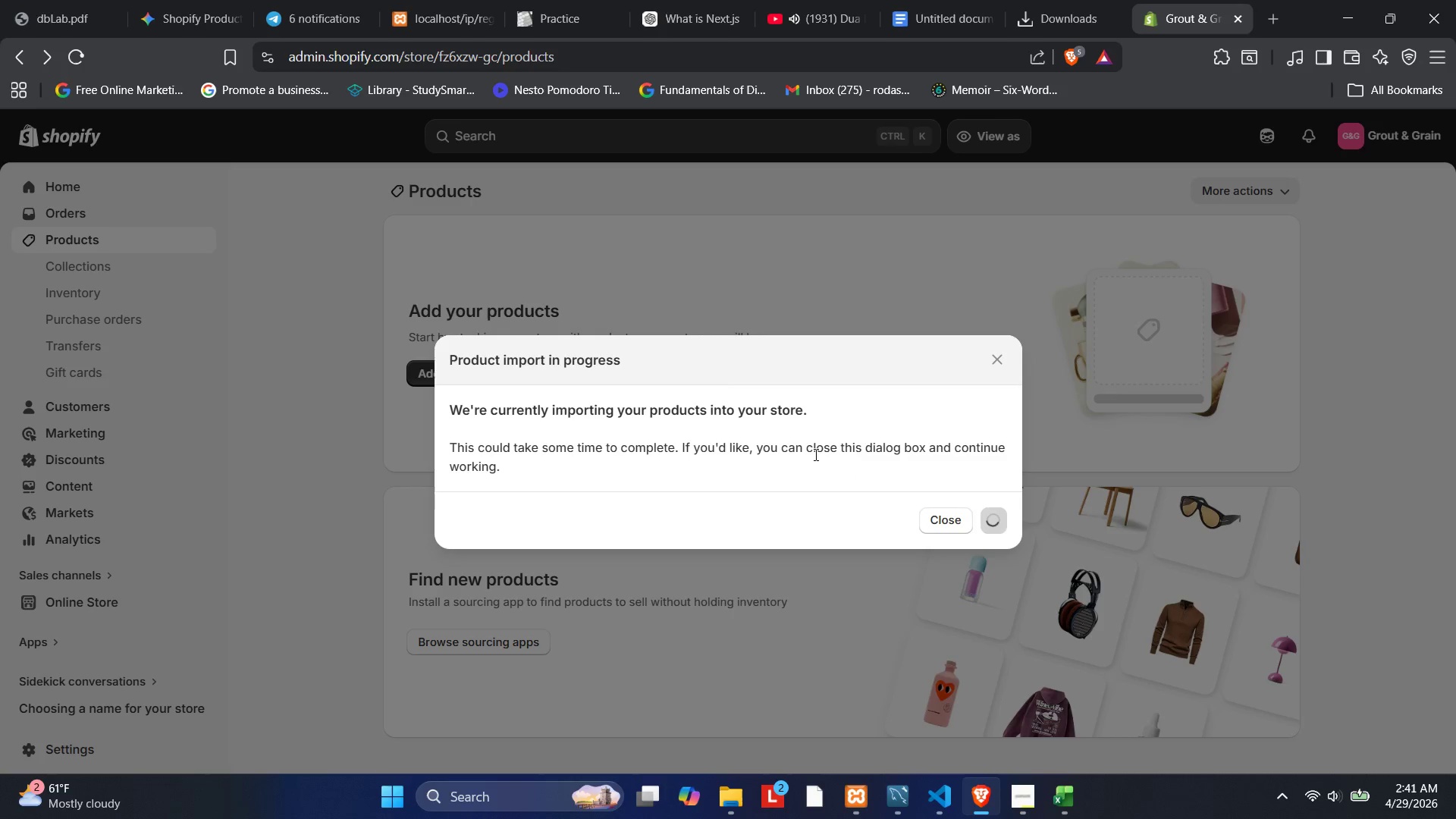 
wait(29.25)
 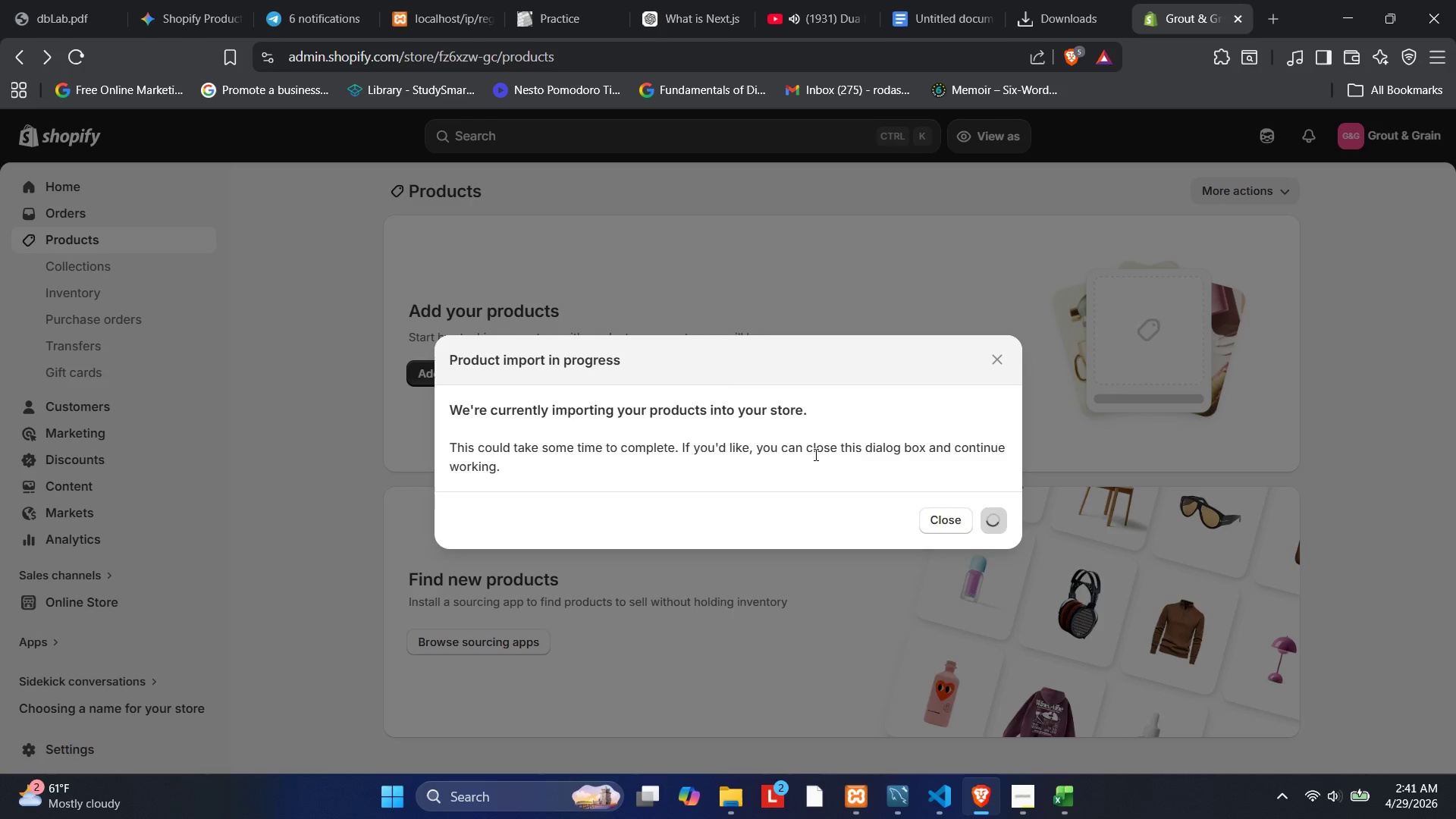 
key(PlayPause)
 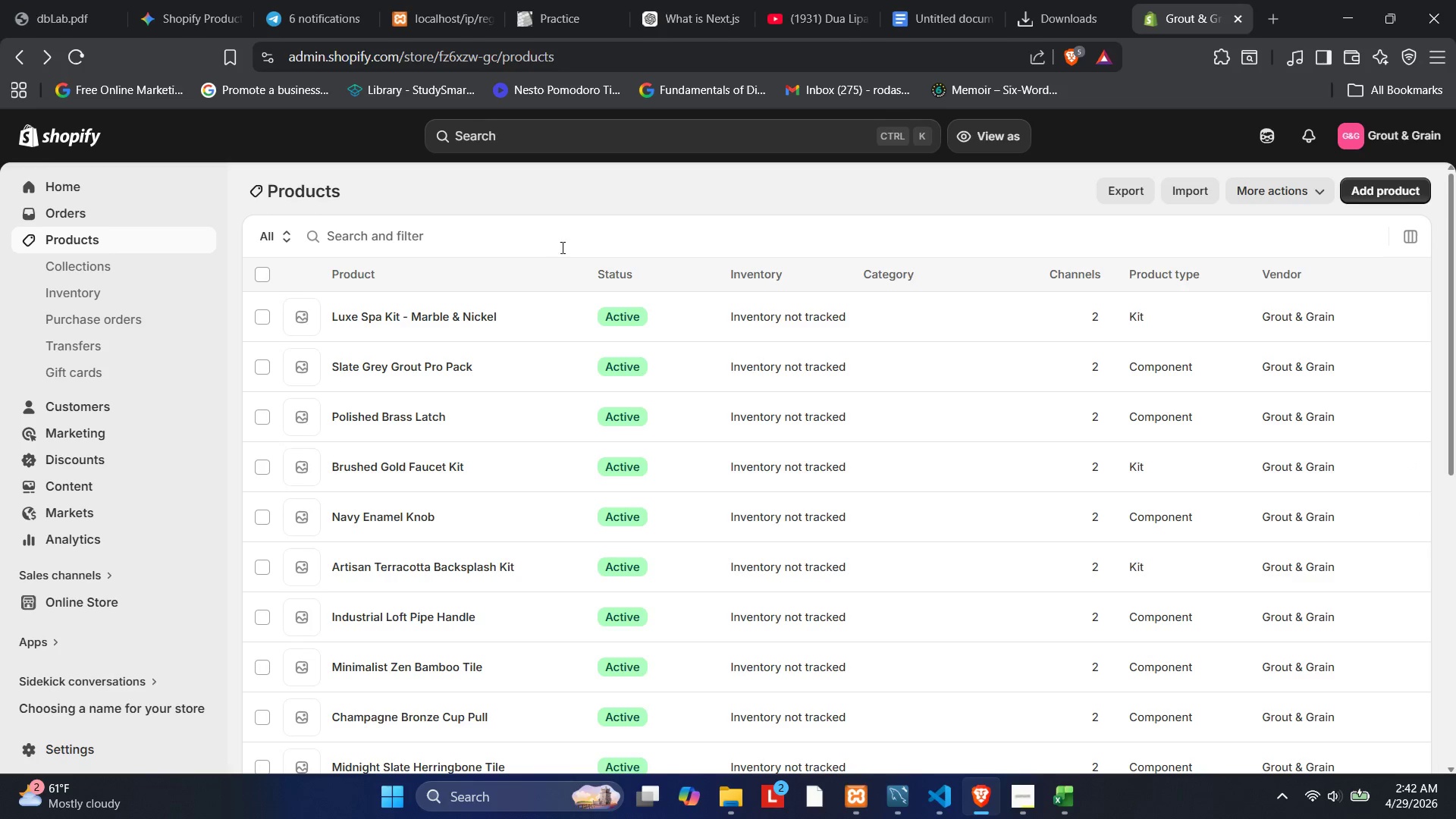 
wait(76.66)
 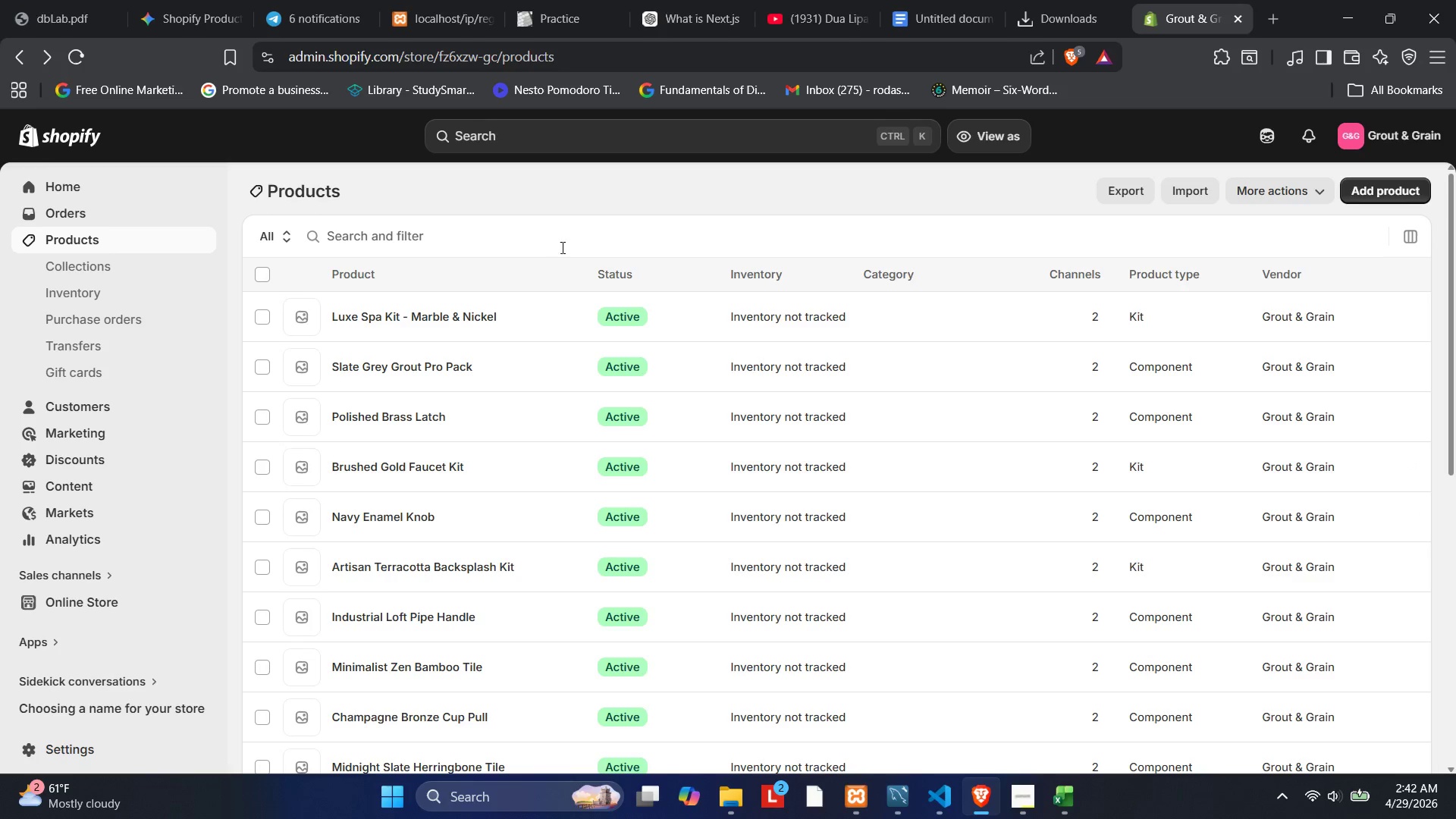 
scroll: coordinate [812, 415], scroll_direction: down, amount: 19.0
 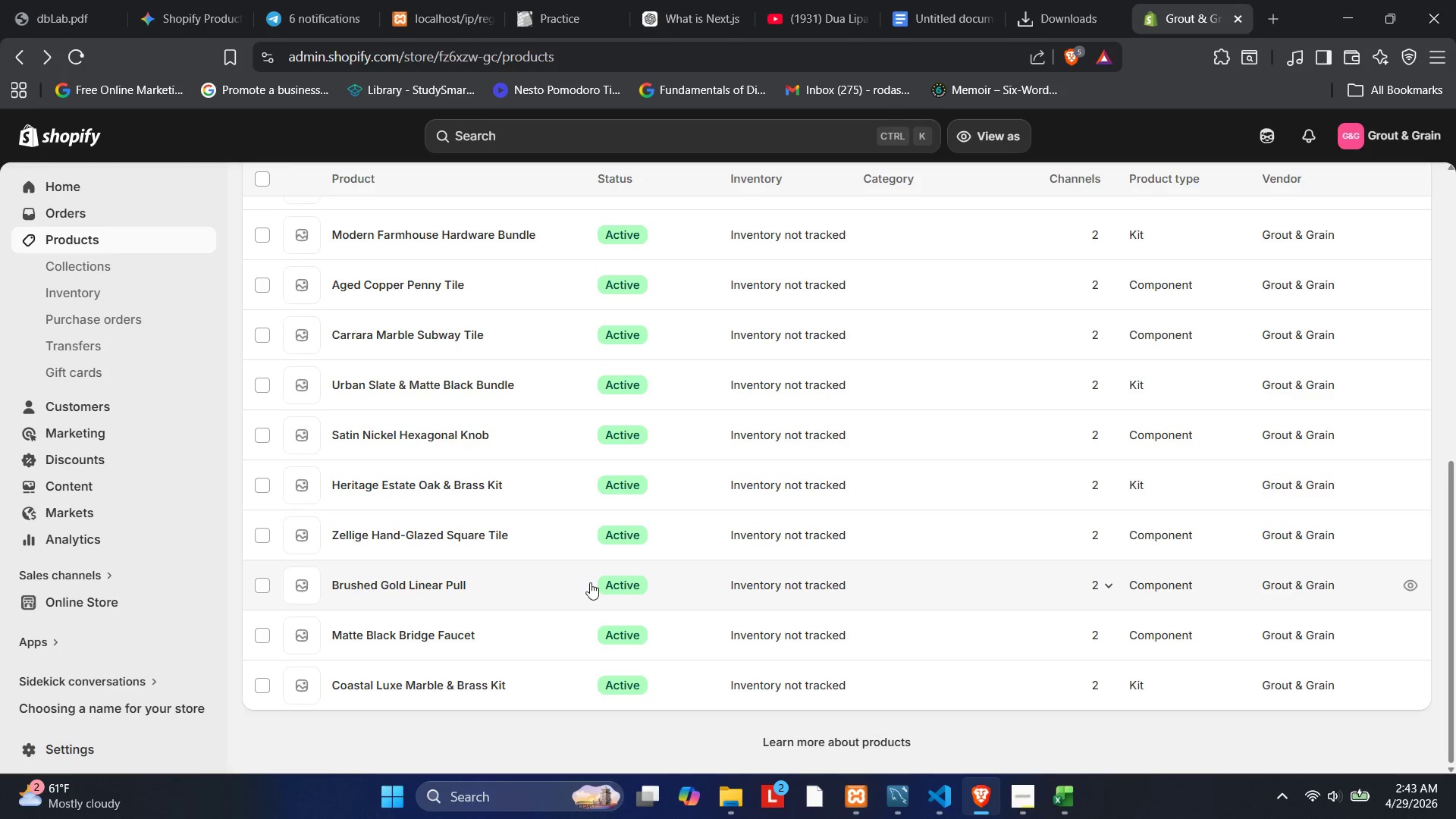 
scroll: coordinate [609, 550], scroll_direction: up, amount: 6.0
 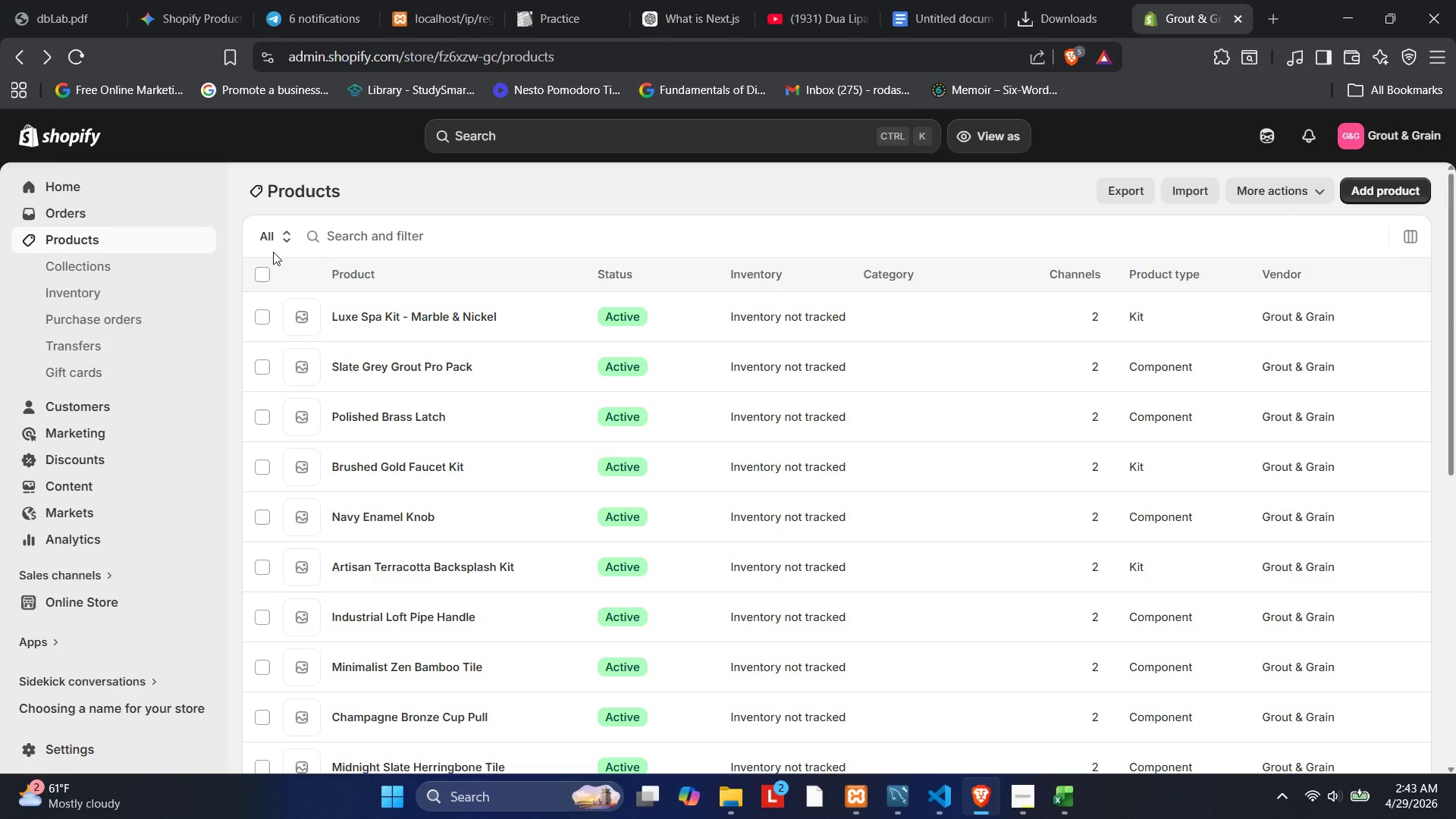 
left_click([264, 268])
 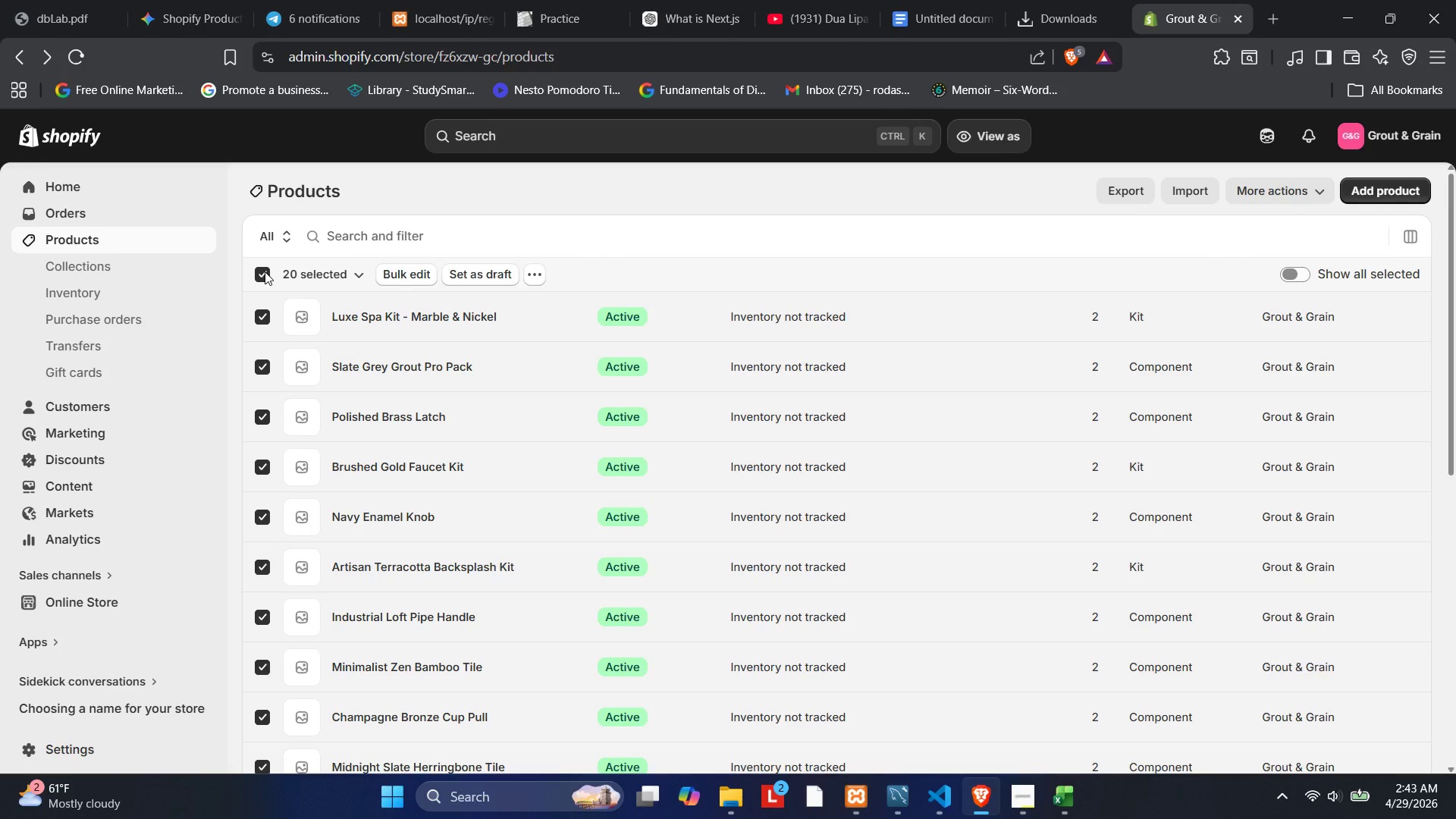 
left_click([265, 271])
 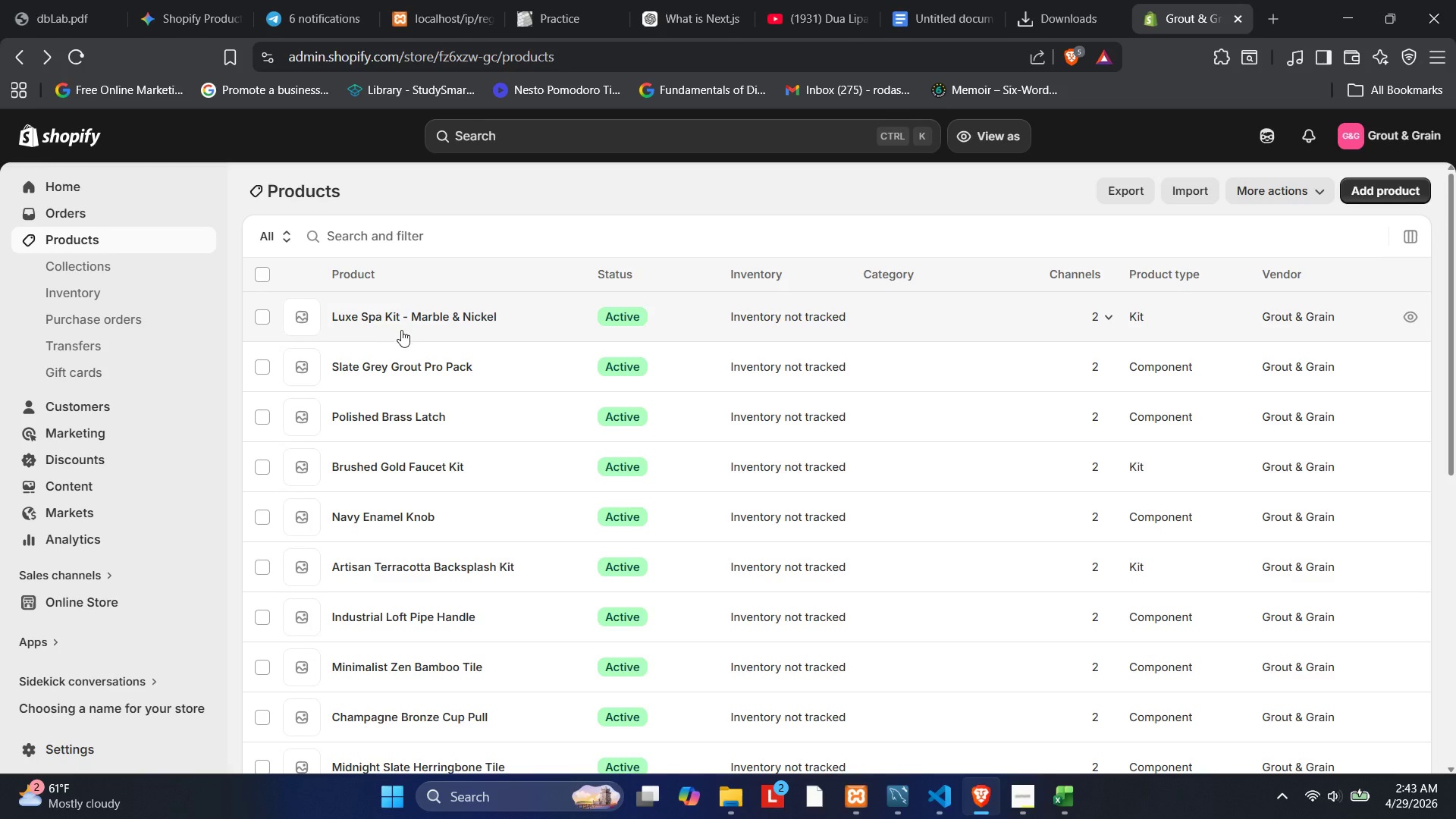 
scroll: coordinate [415, 369], scroll_direction: down, amount: 1.0
 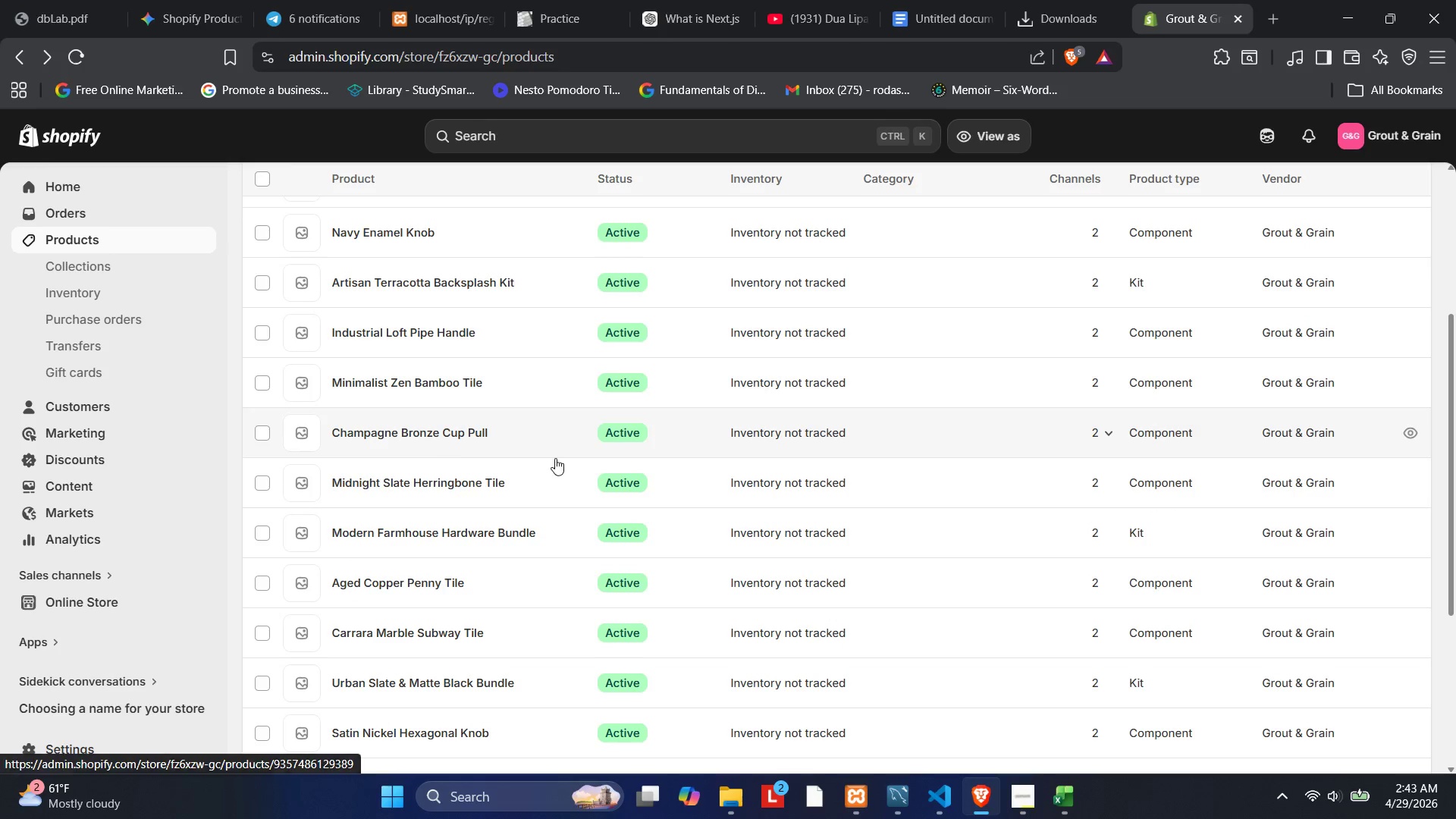 
scroll: coordinate [896, 522], scroll_direction: up, amount: 4.0
 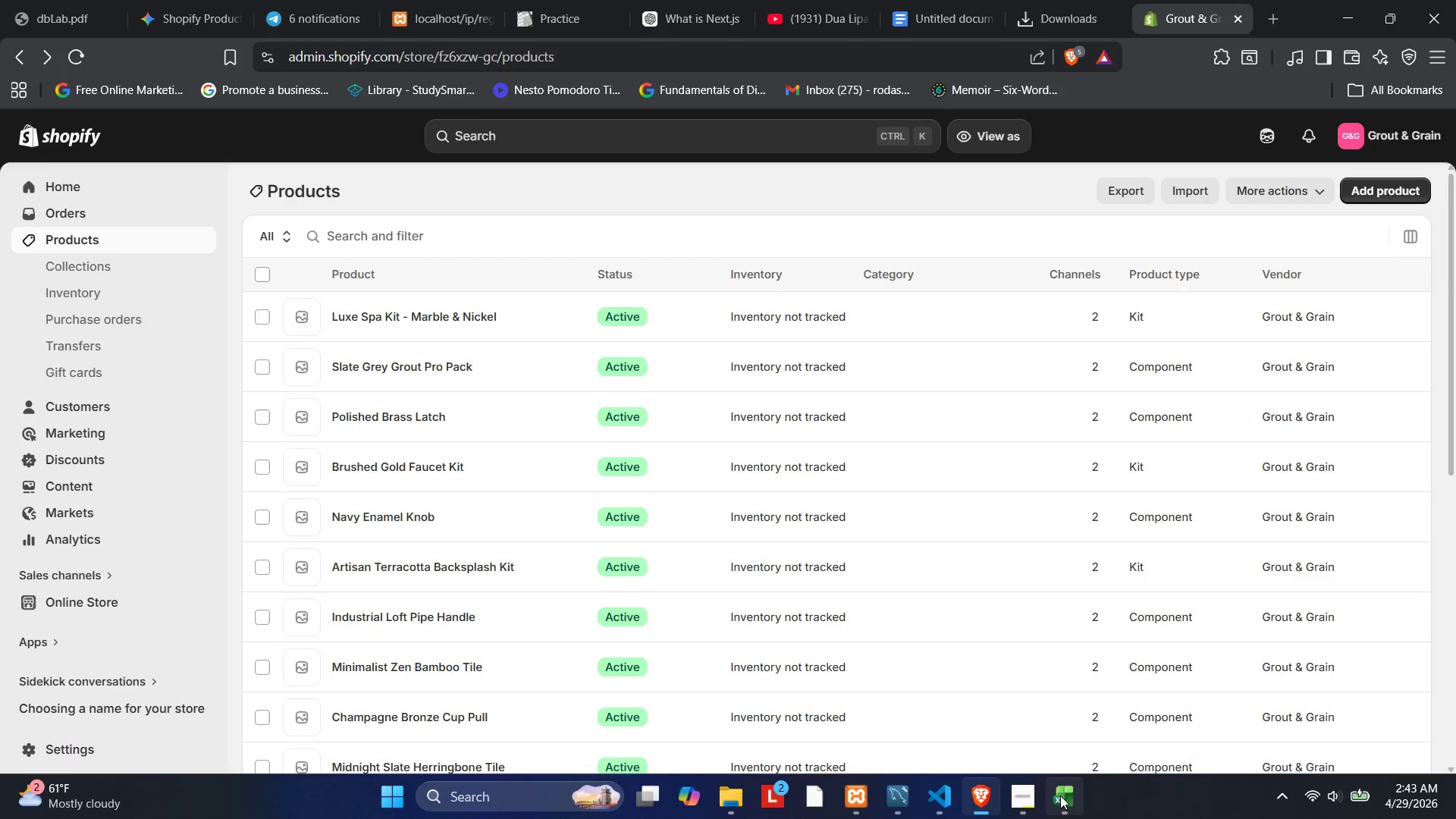 
left_click([1060, 795])
 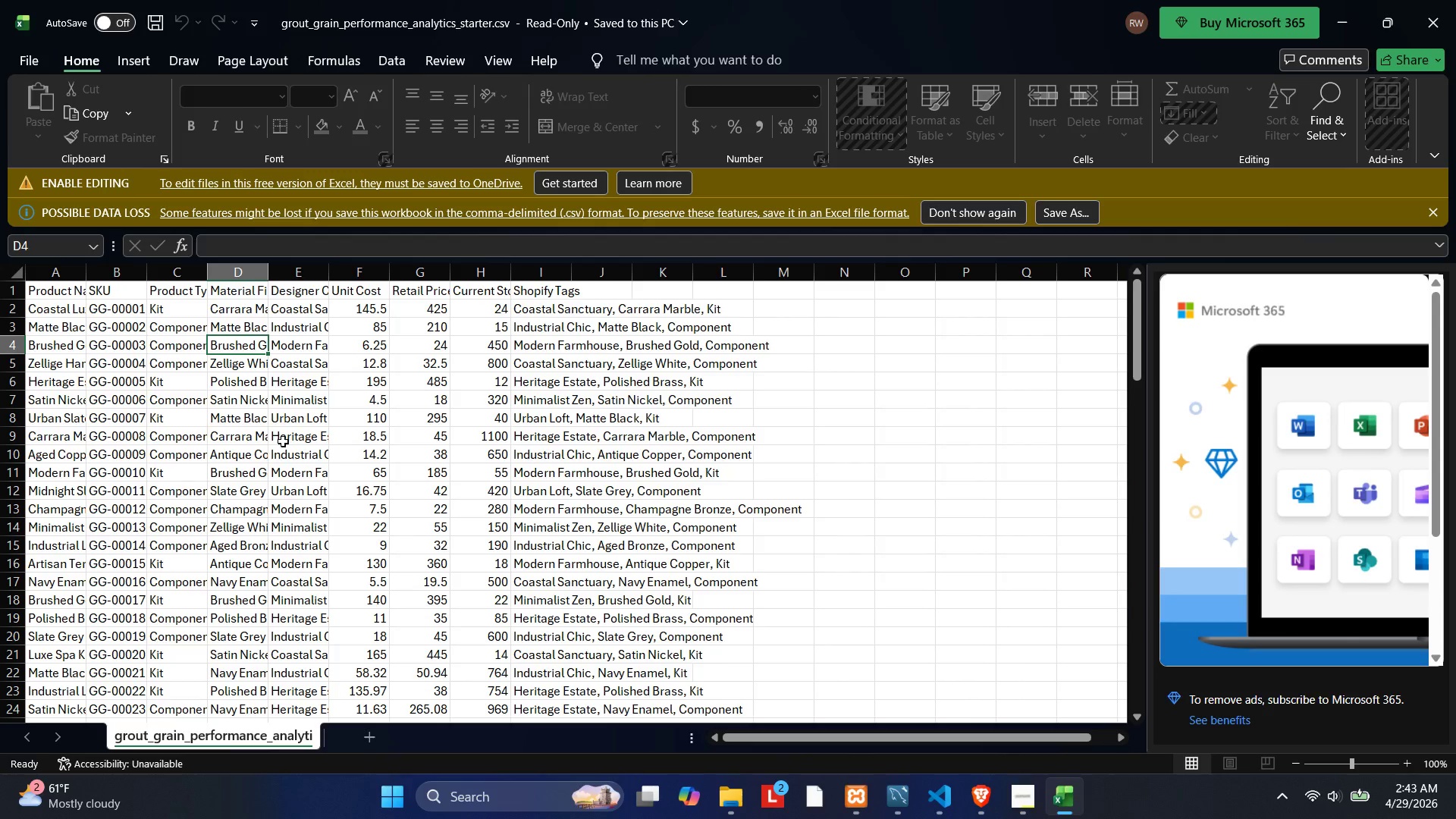 
scroll: coordinate [158, 485], scroll_direction: down, amount: 25.0
 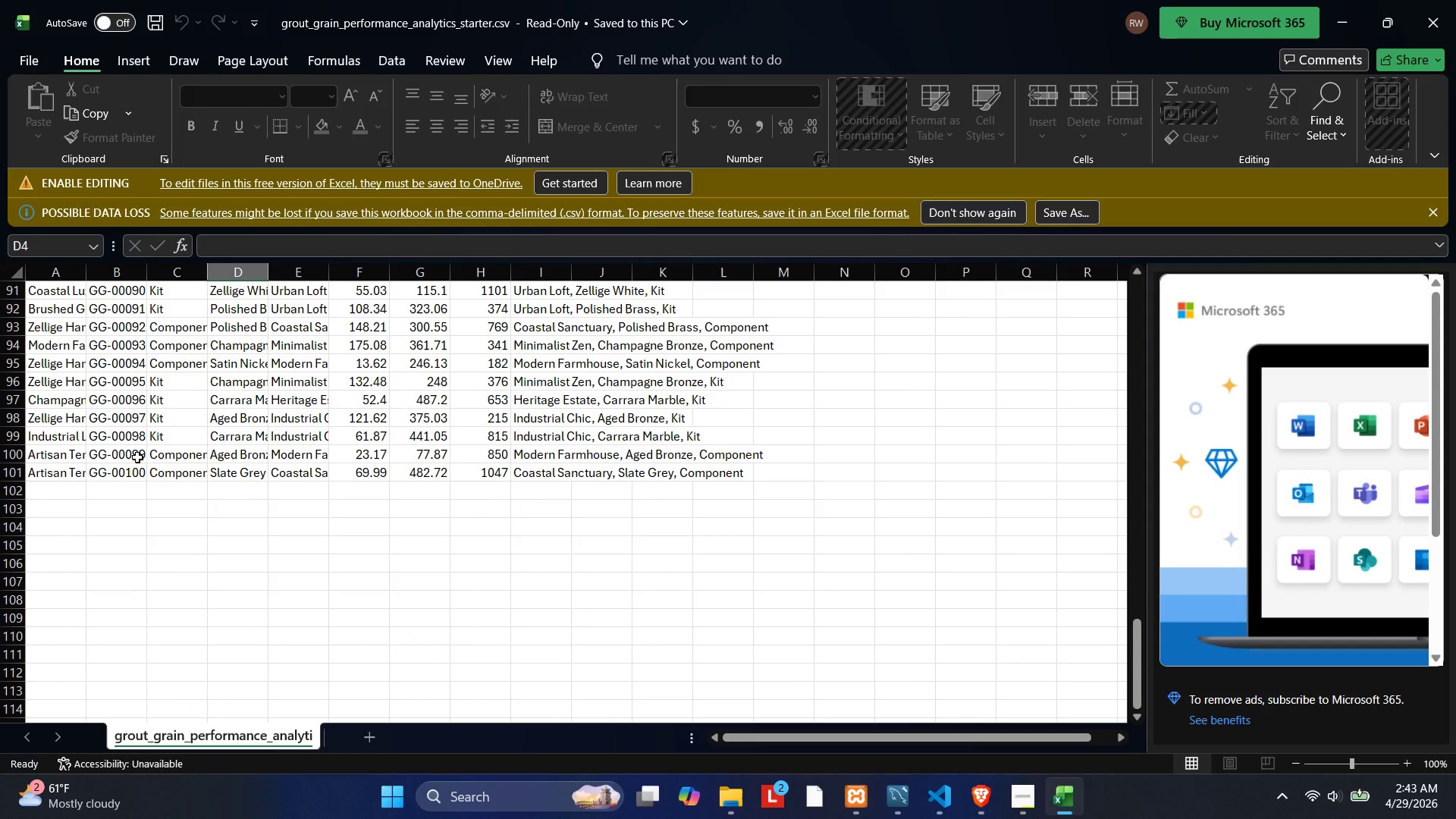 
scroll: coordinate [137, 457], scroll_direction: up, amount: 31.0
 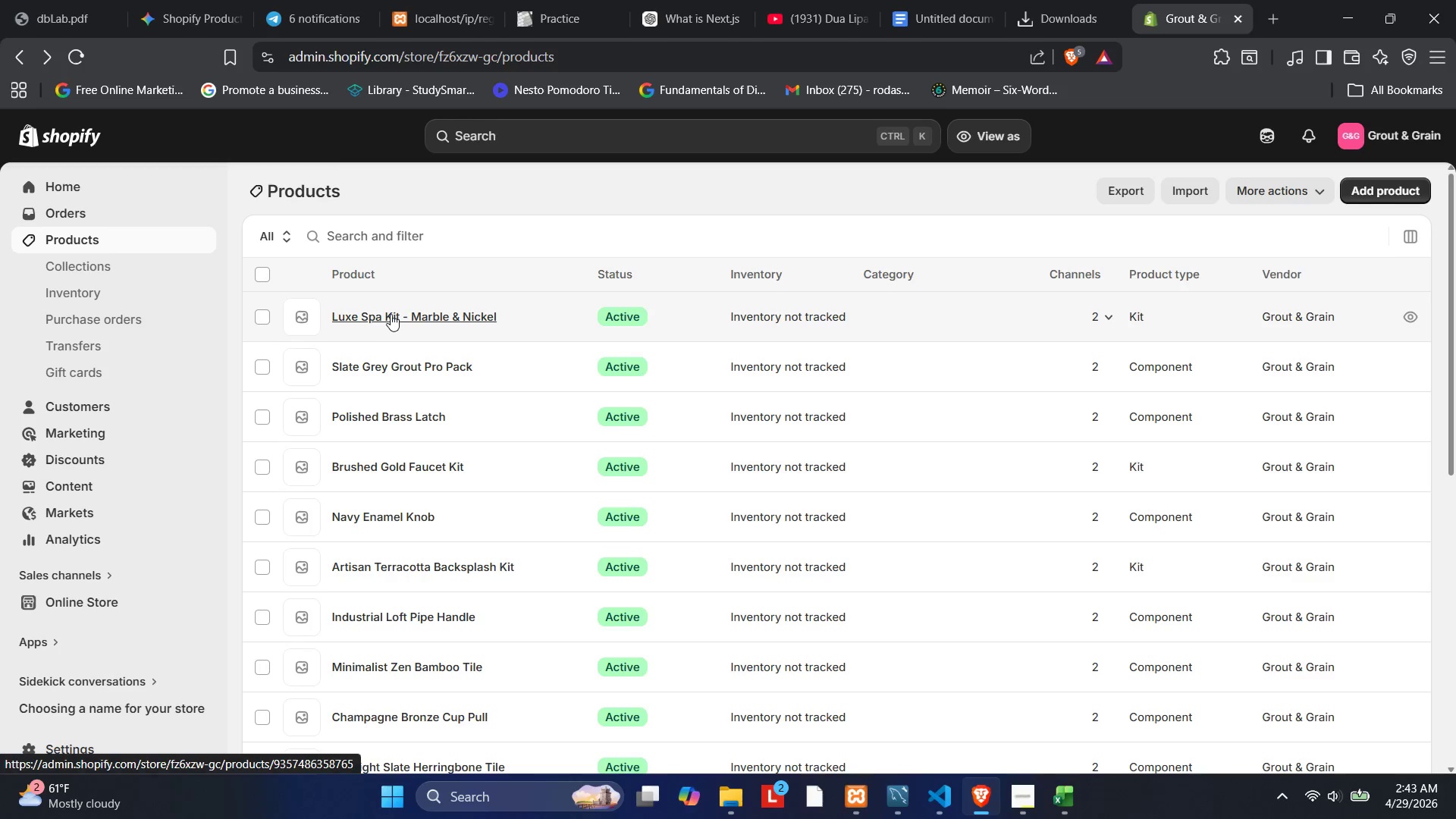 
wait(10.89)
 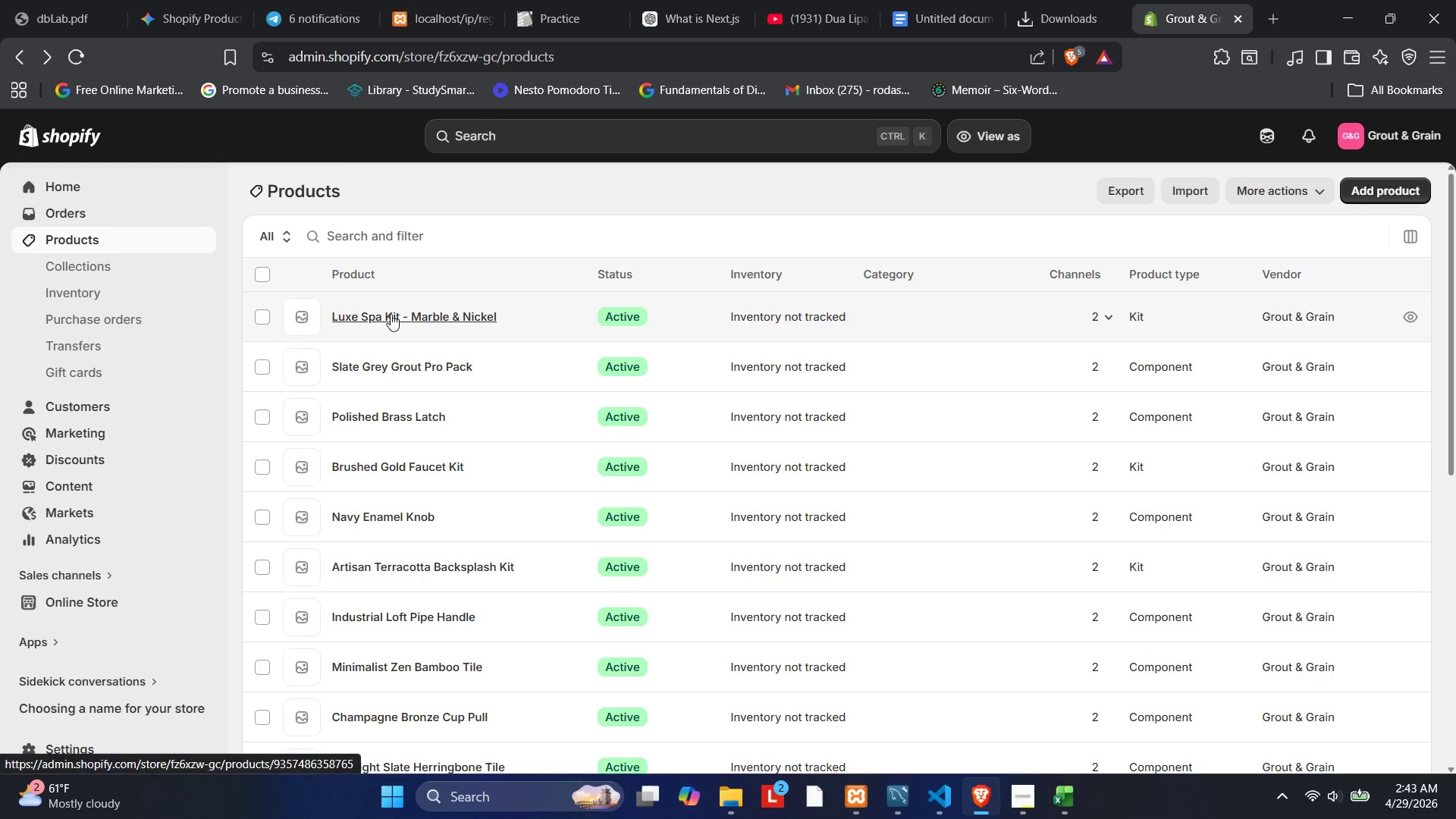 
scroll: coordinate [500, 441], scroll_direction: down, amount: 14.0
 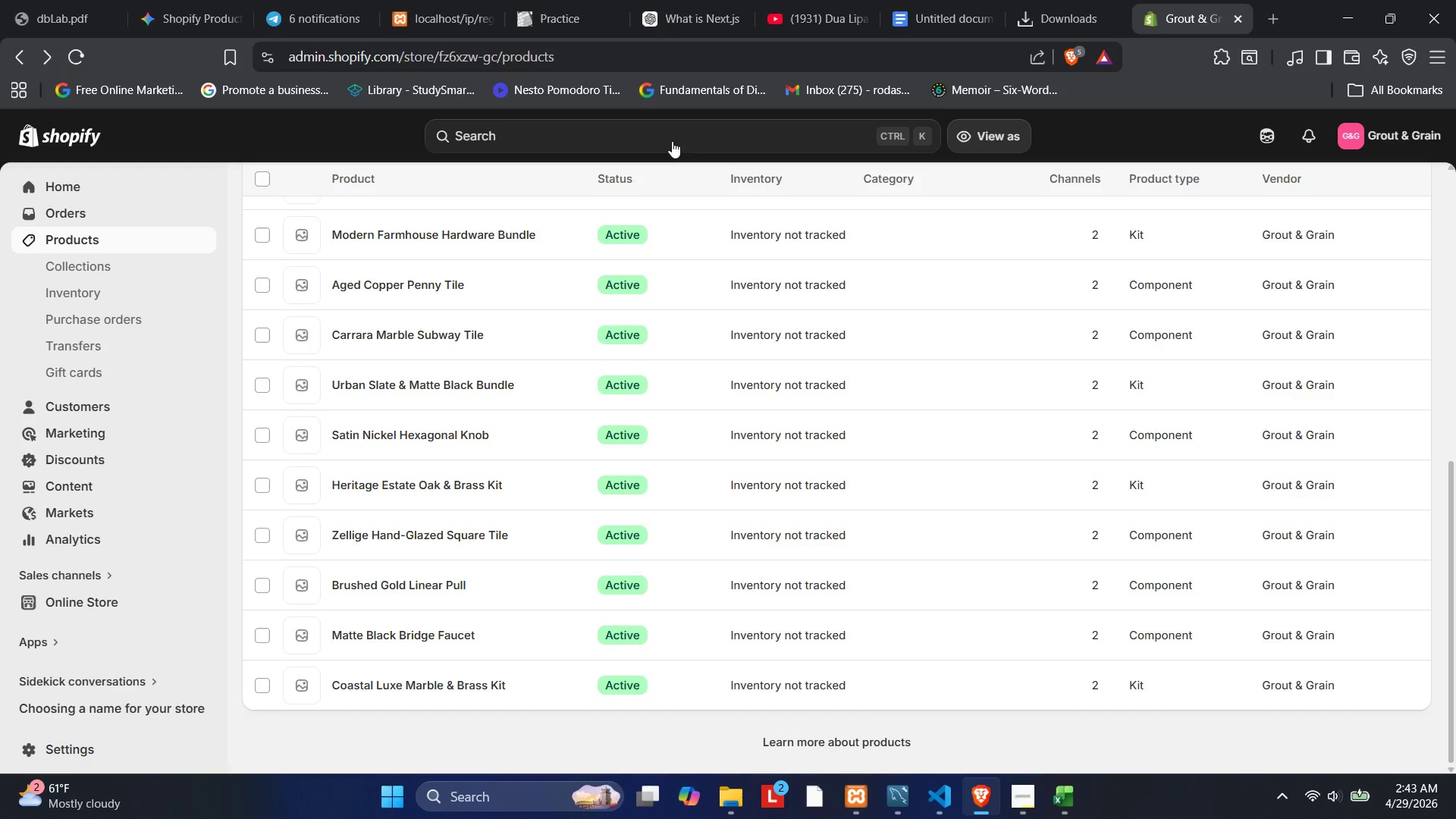 
scroll: coordinate [576, 253], scroll_direction: up, amount: 14.0
 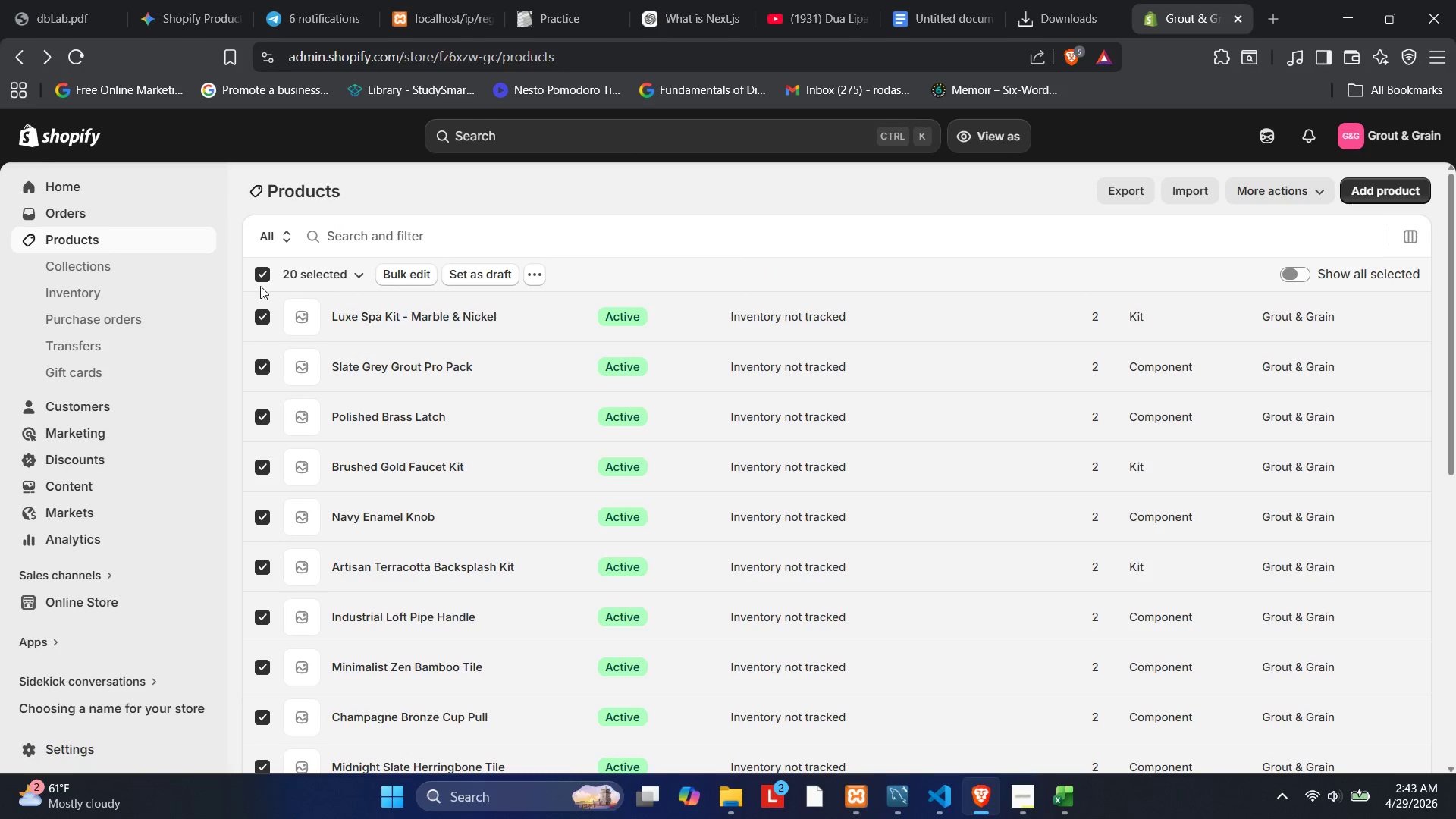 
left_click([245, 277])
 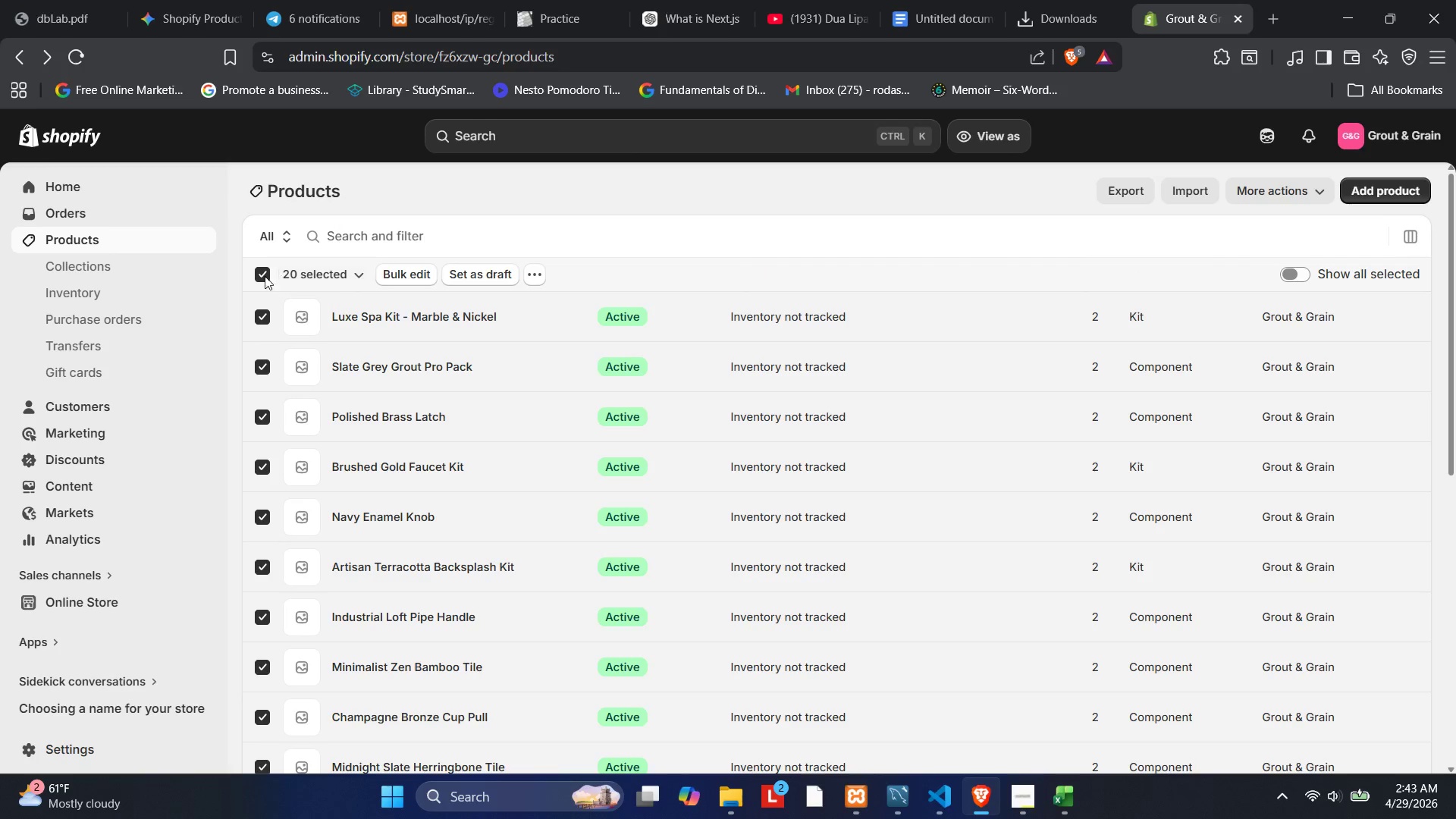 
left_click([256, 277])
 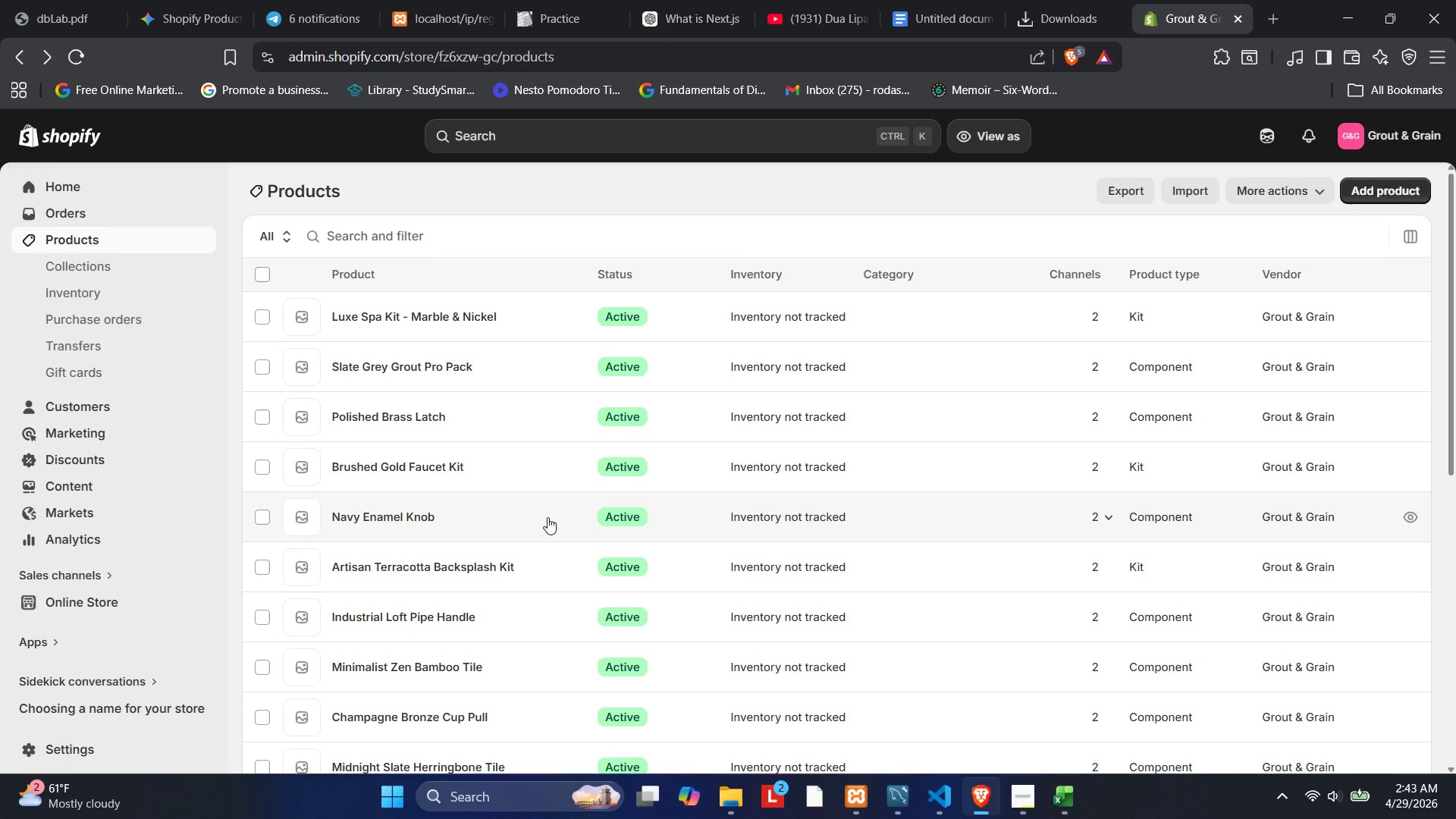 
wait(5.47)
 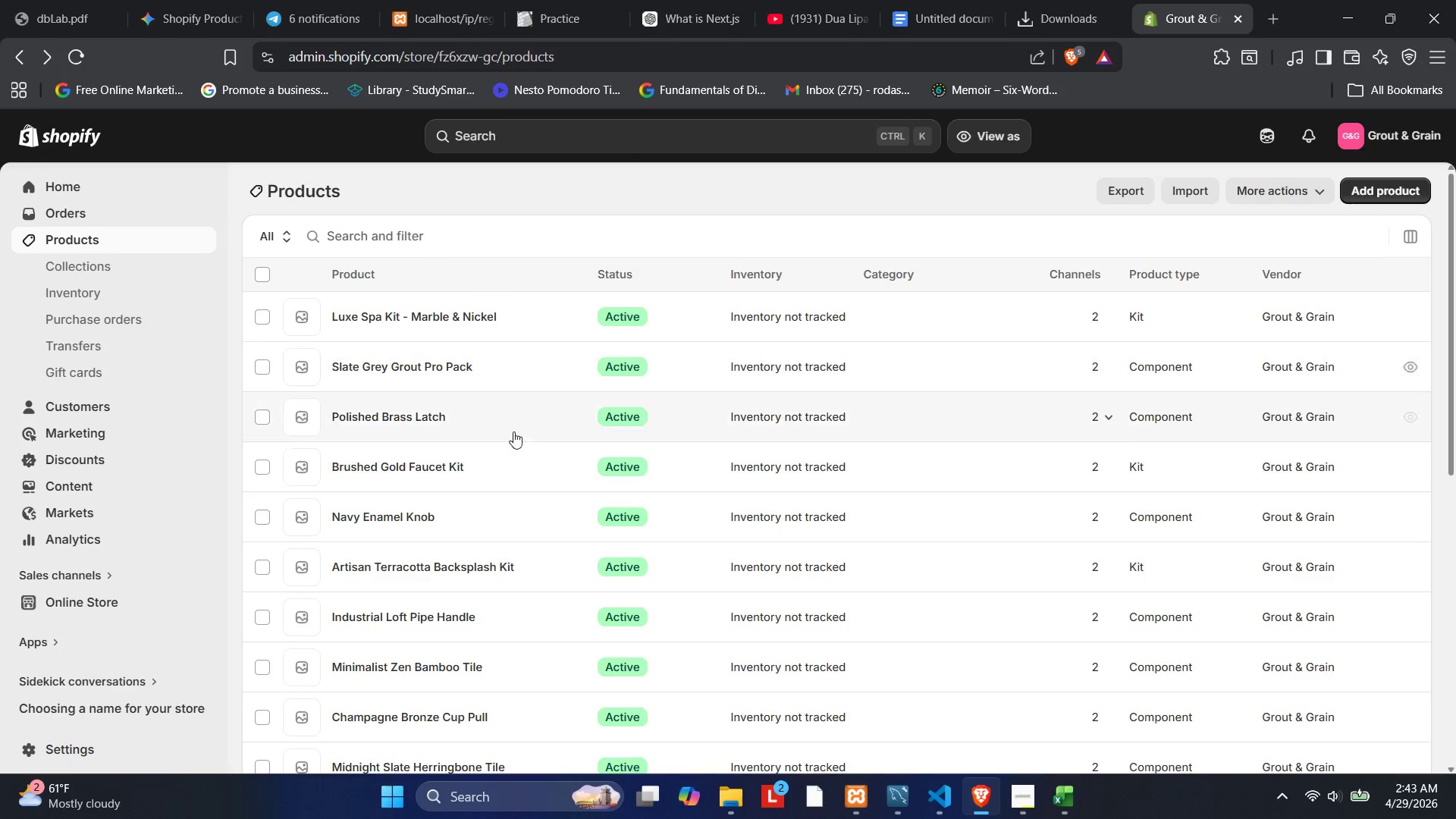 
scroll: coordinate [550, 518], scroll_direction: down, amount: 8.0
 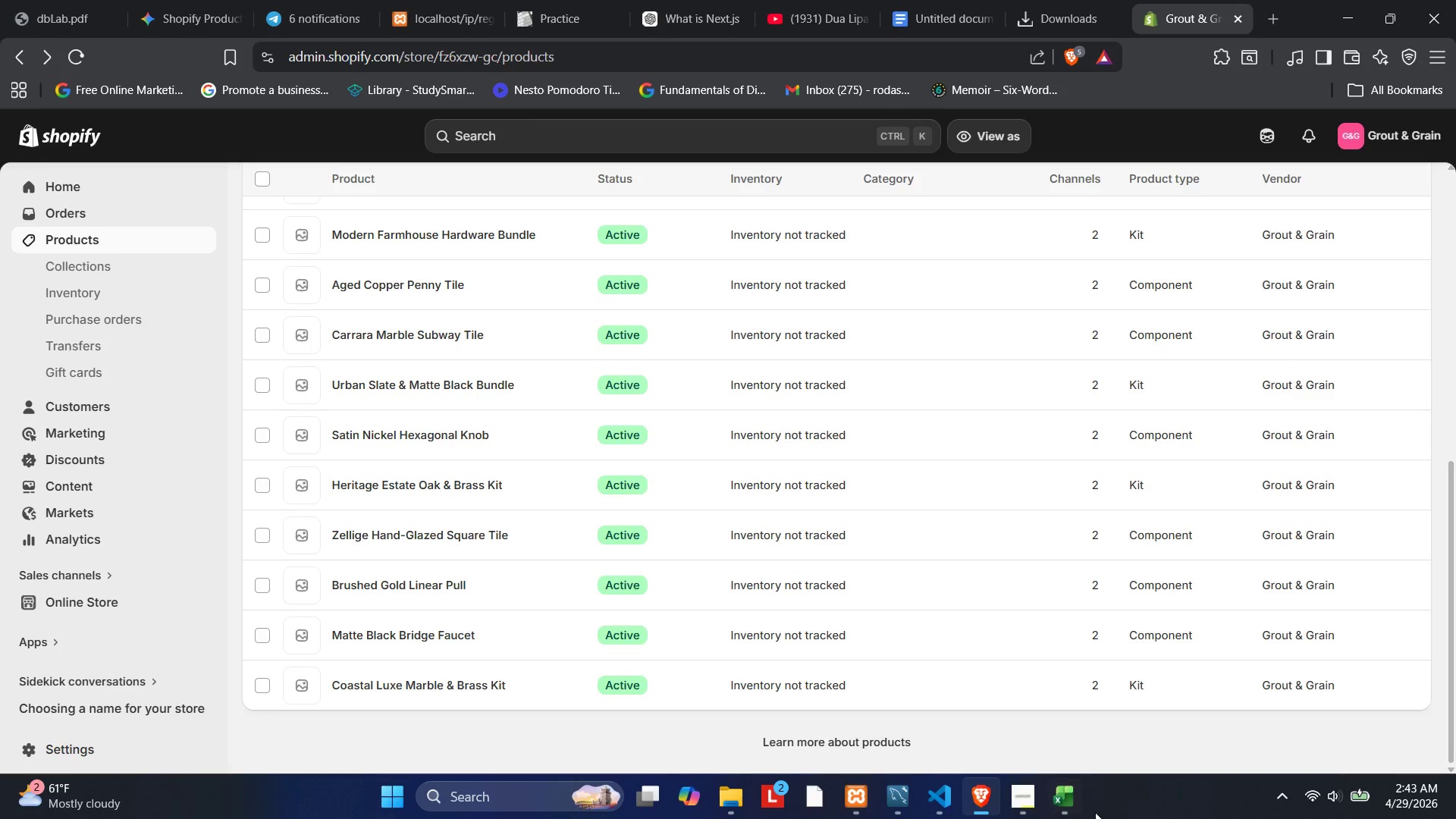 
left_click([1060, 805])
 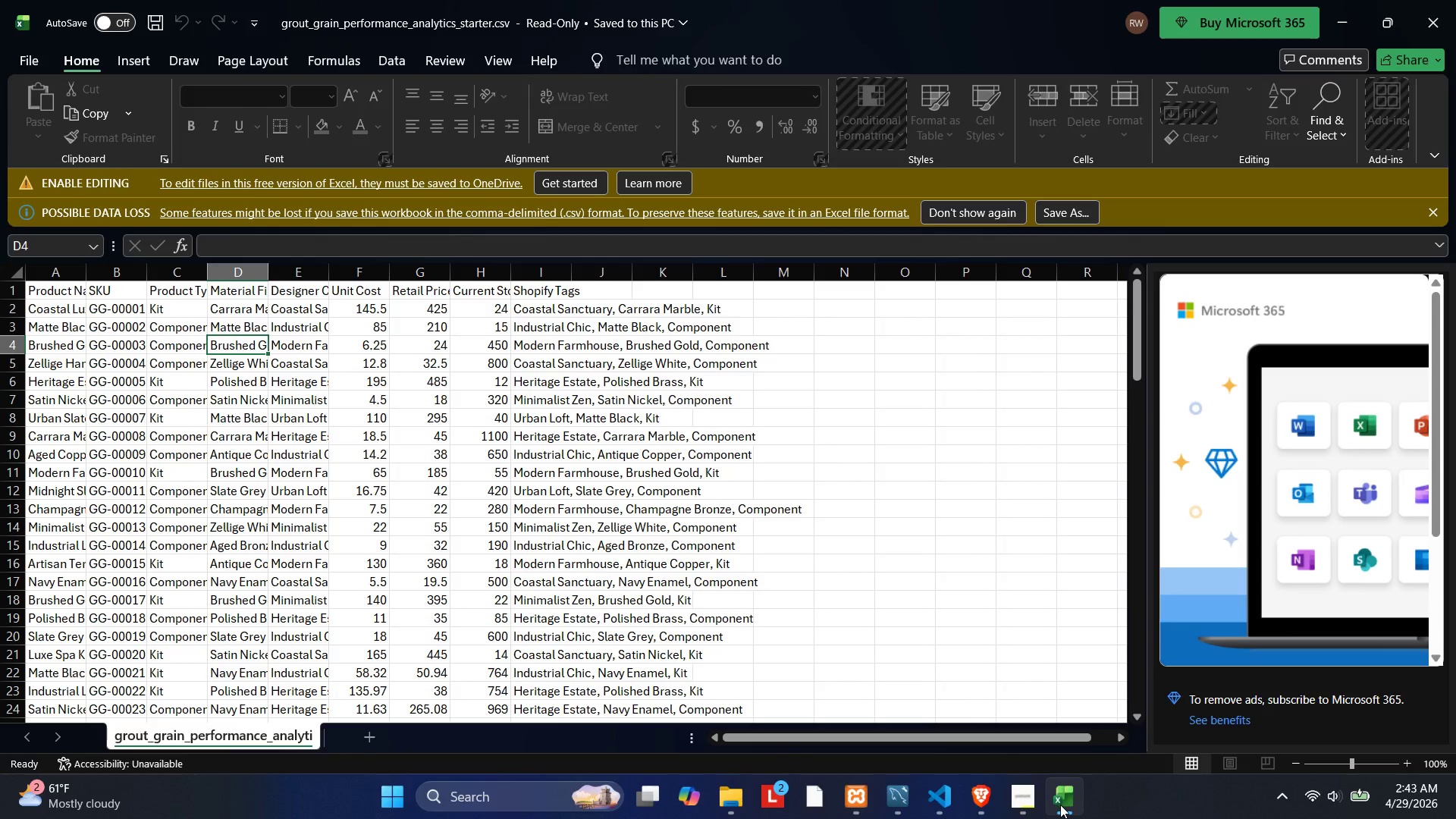 
left_click([1060, 805])
 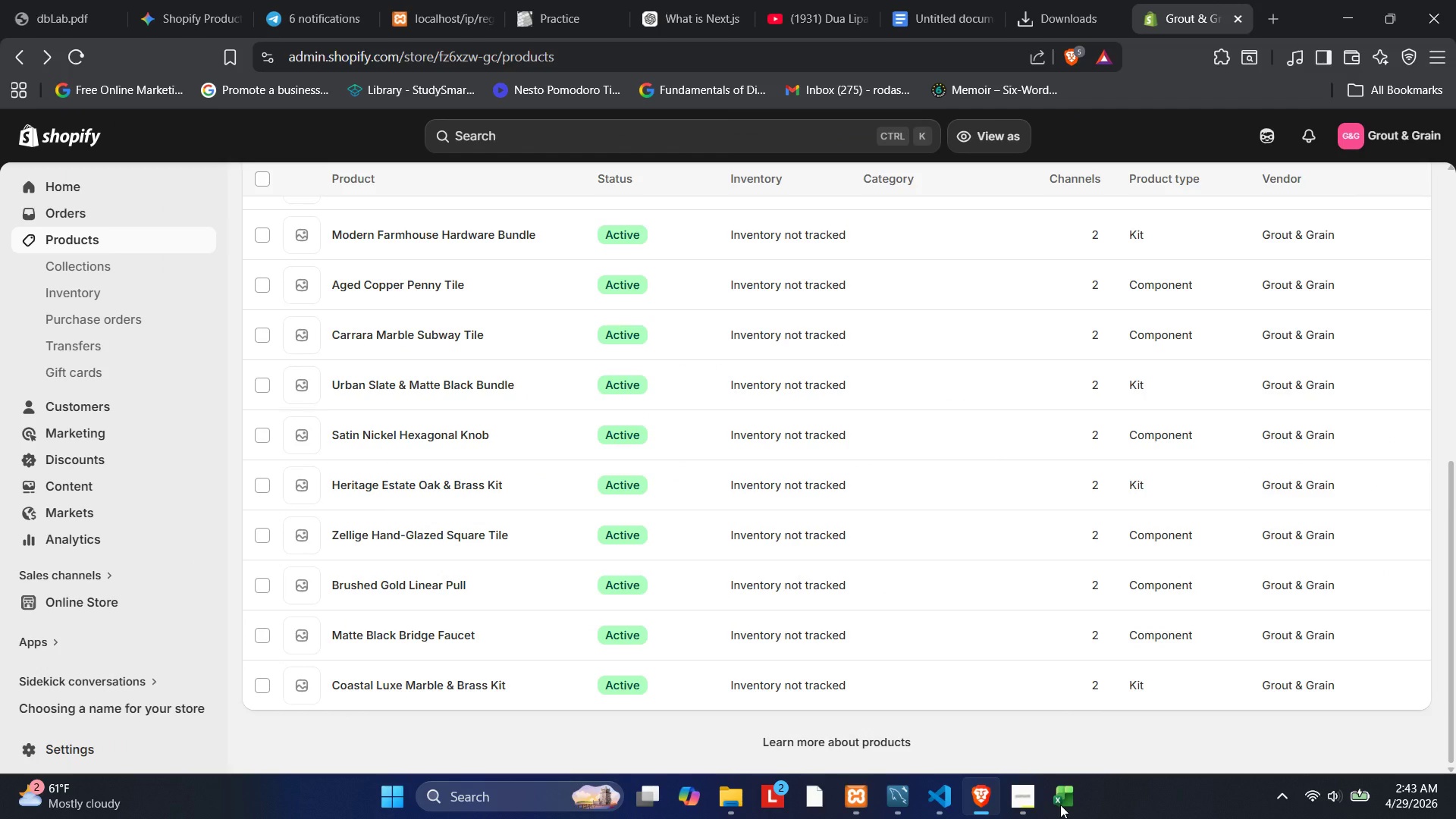 
left_click([1060, 805])
 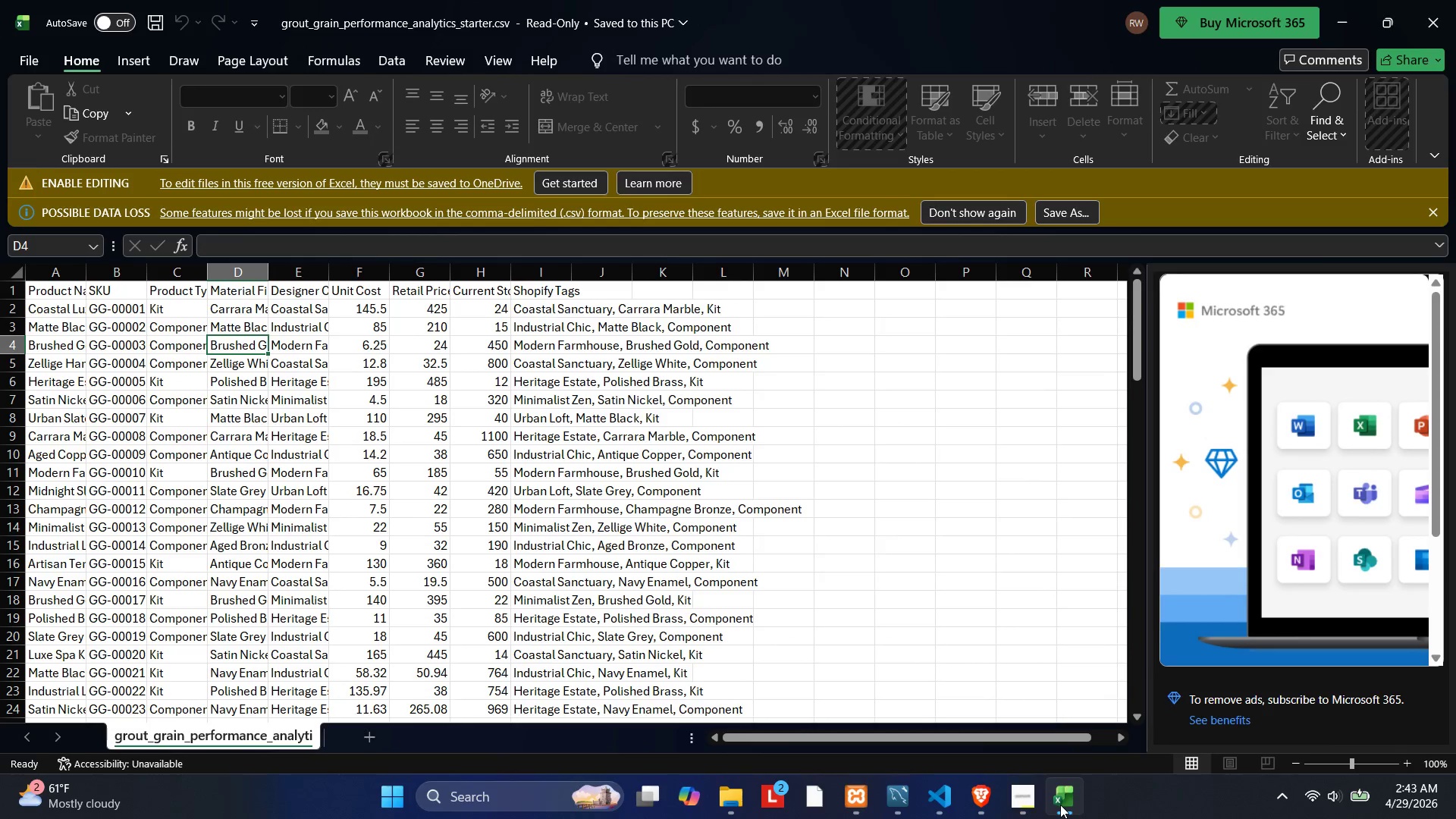 
left_click([1060, 805])
 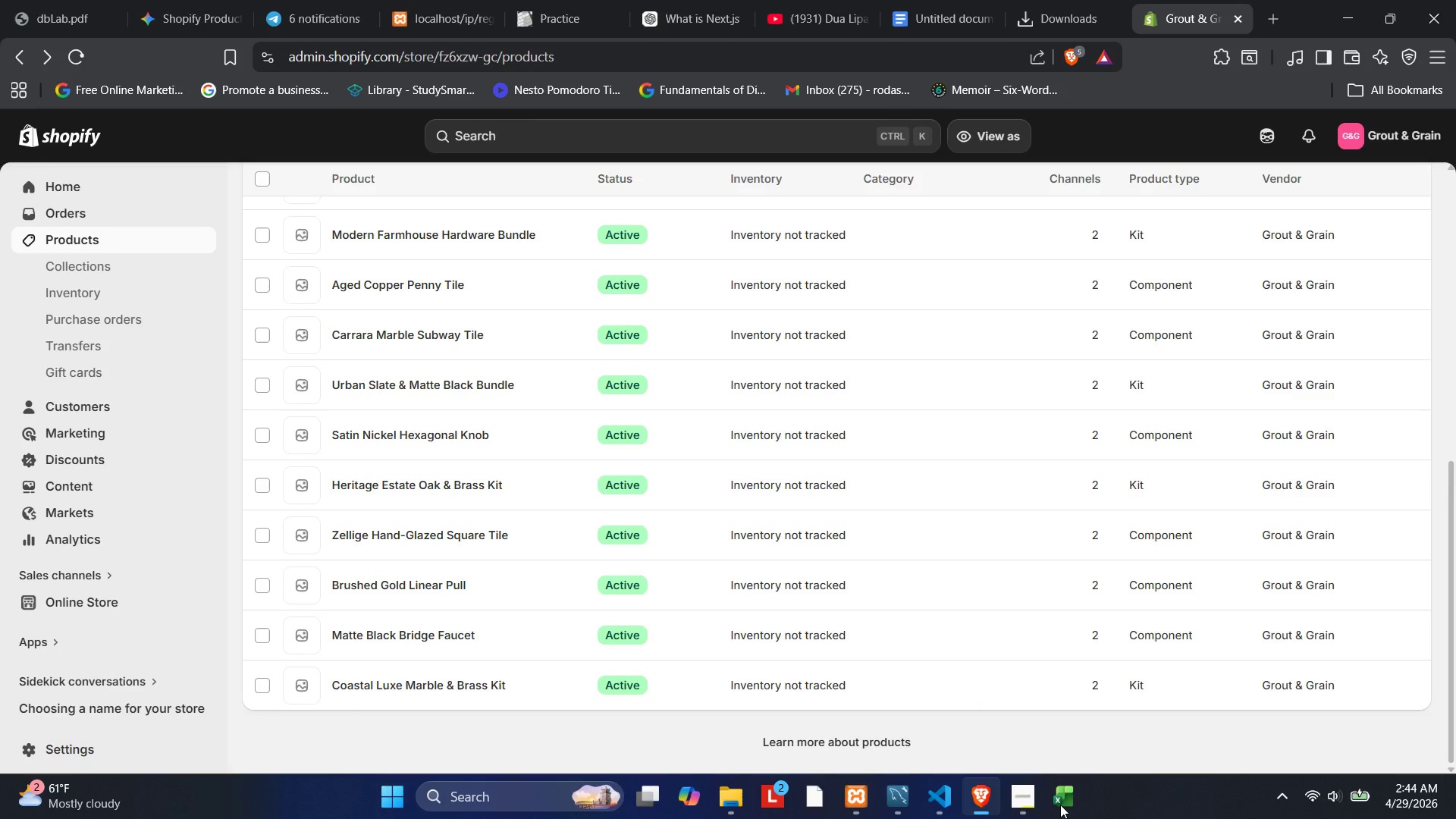 
left_click([1060, 805])
 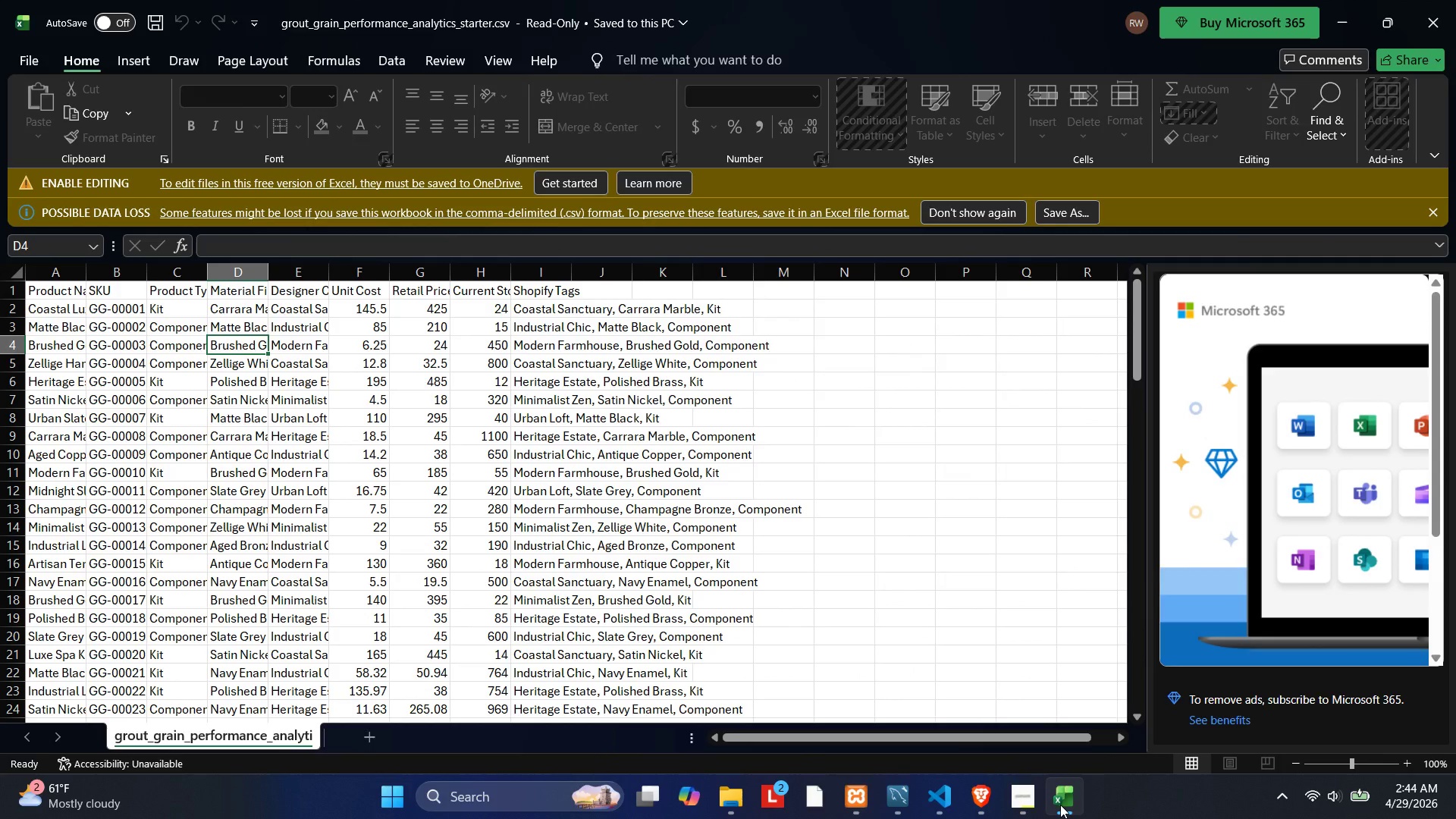 
left_click([1060, 805])
 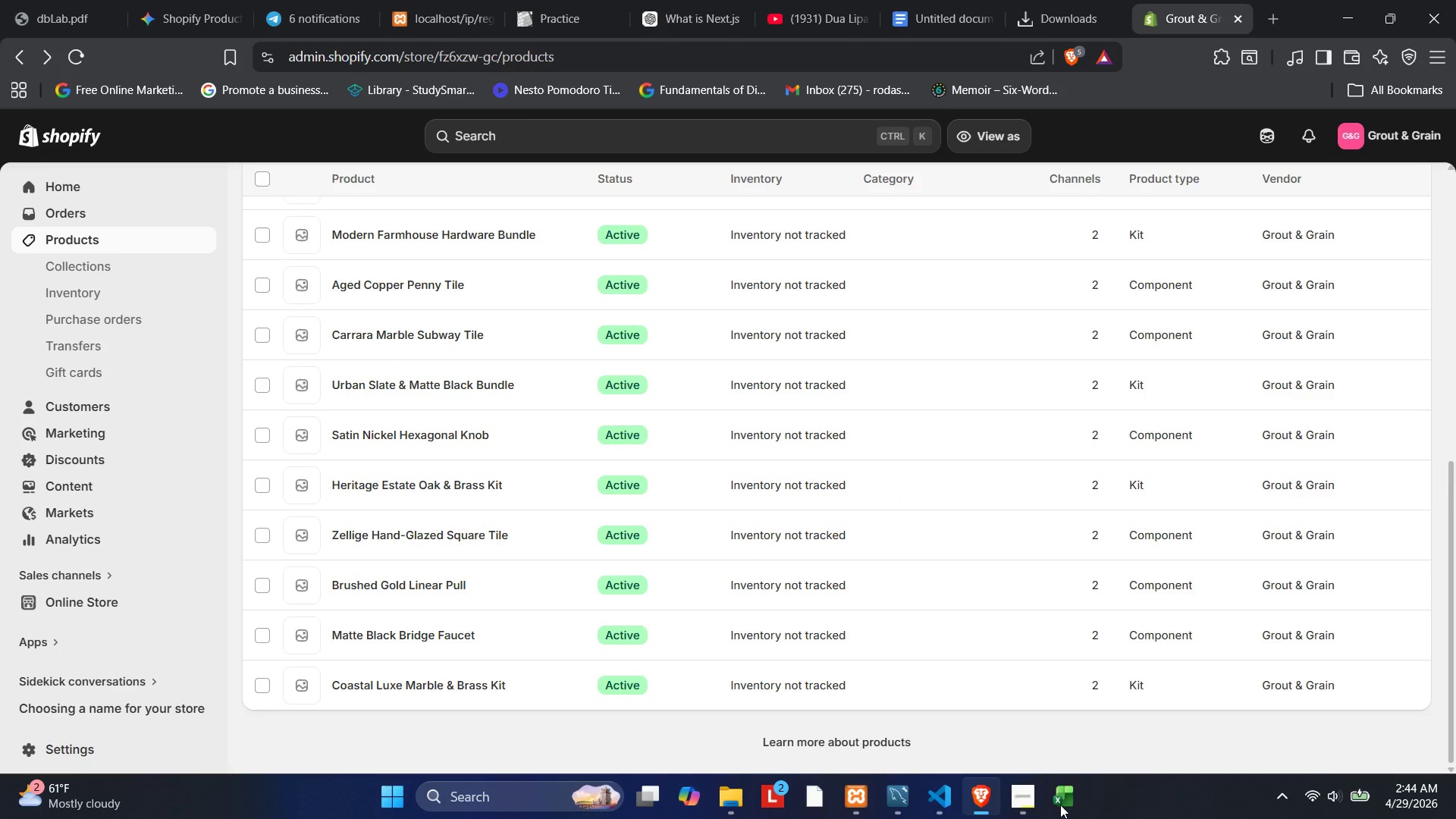 
left_click([1060, 805])
 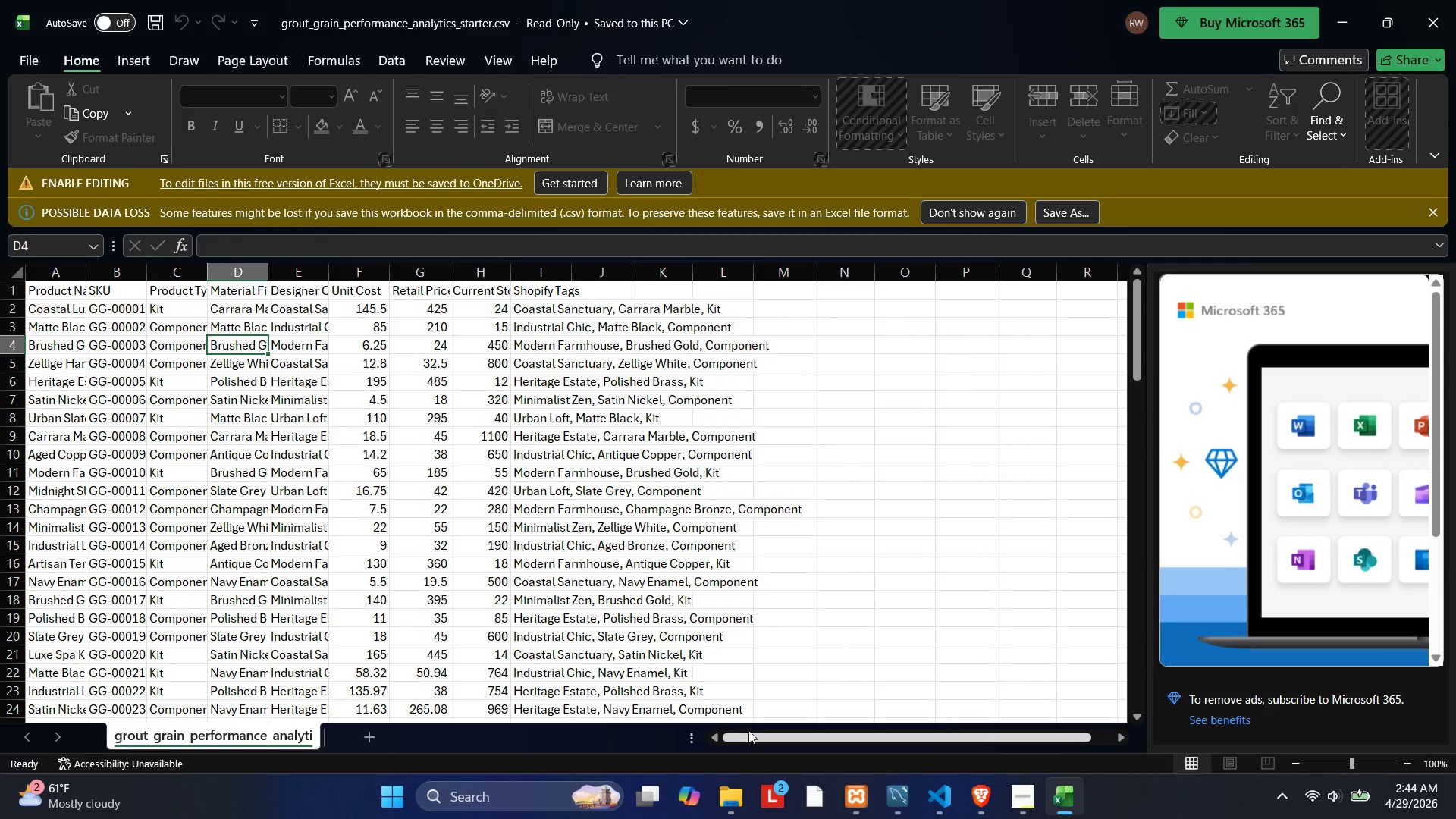 
wait(5.45)
 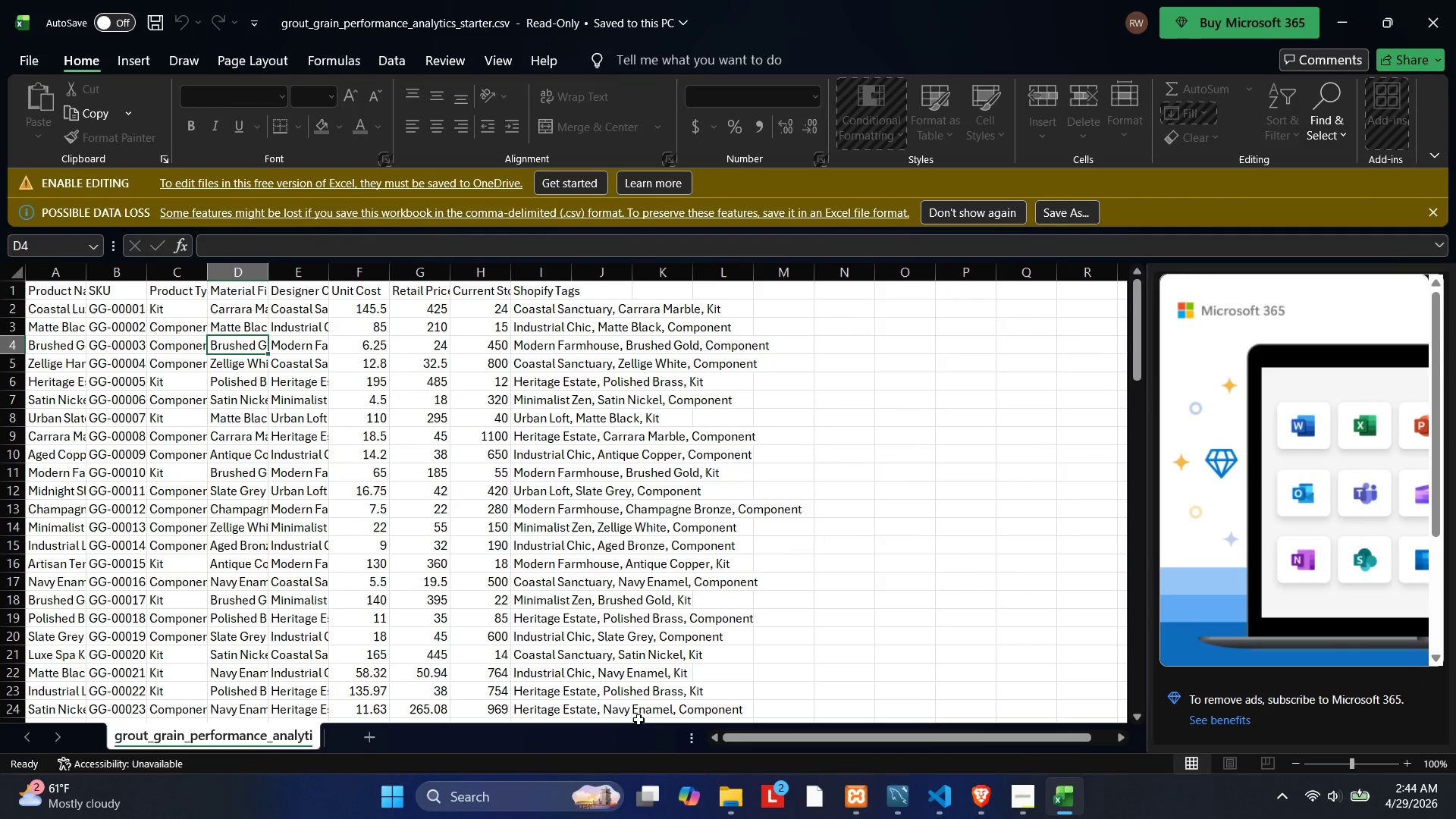 
left_click([1069, 801])
 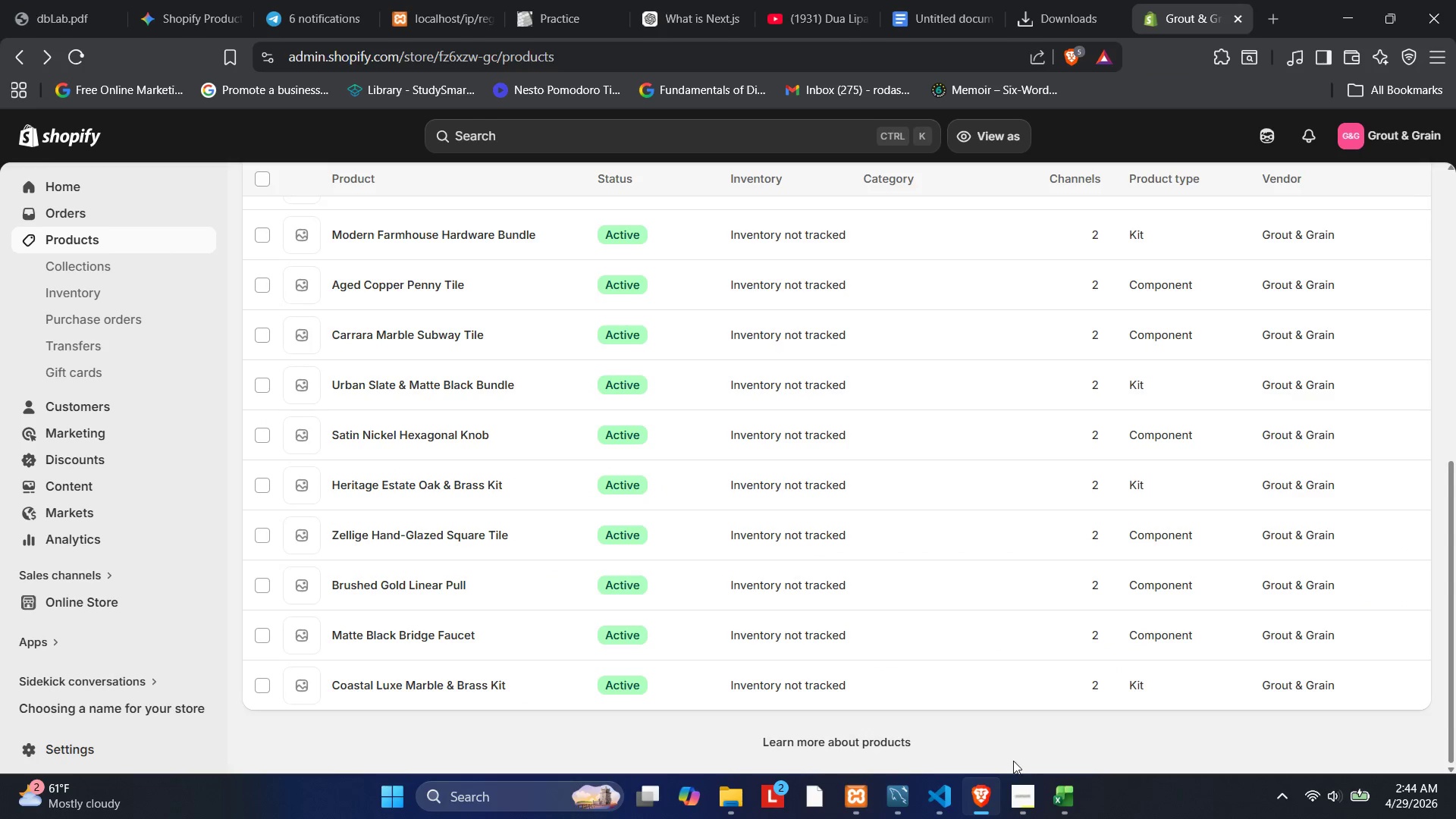 
left_click([1059, 780])
 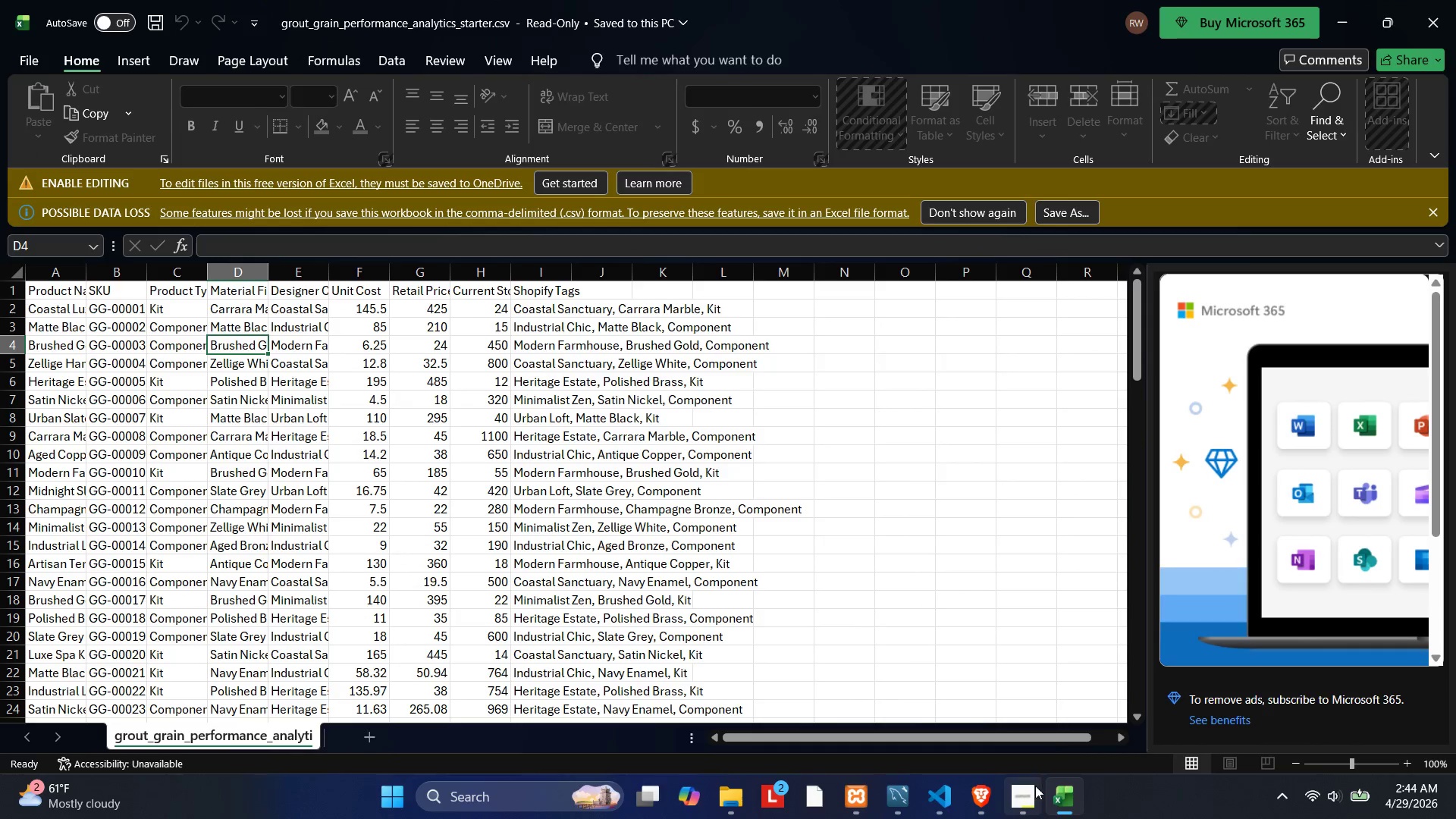 
left_click([1060, 796])
 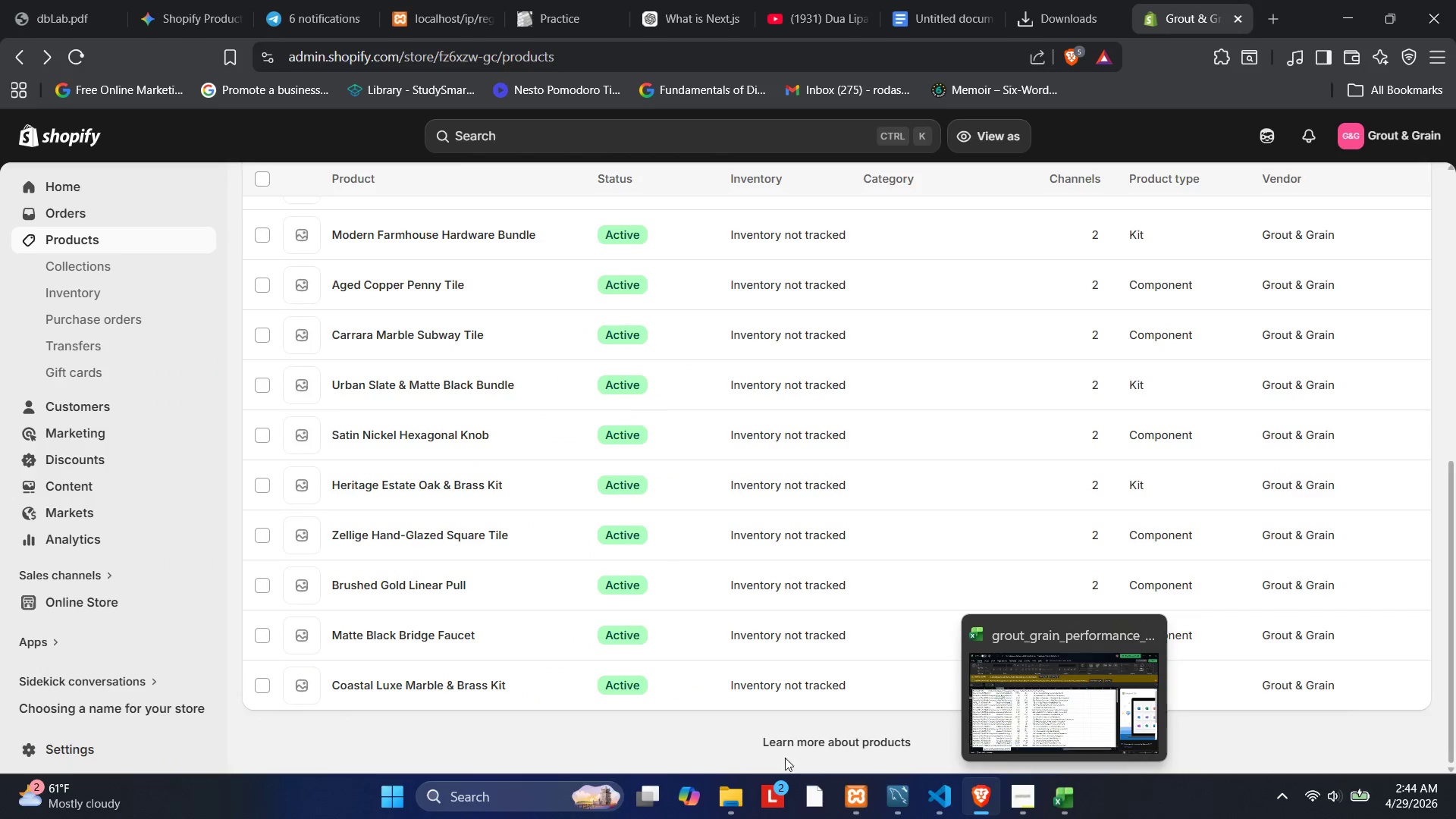 
scroll: coordinate [462, 630], scroll_direction: up, amount: 7.0
 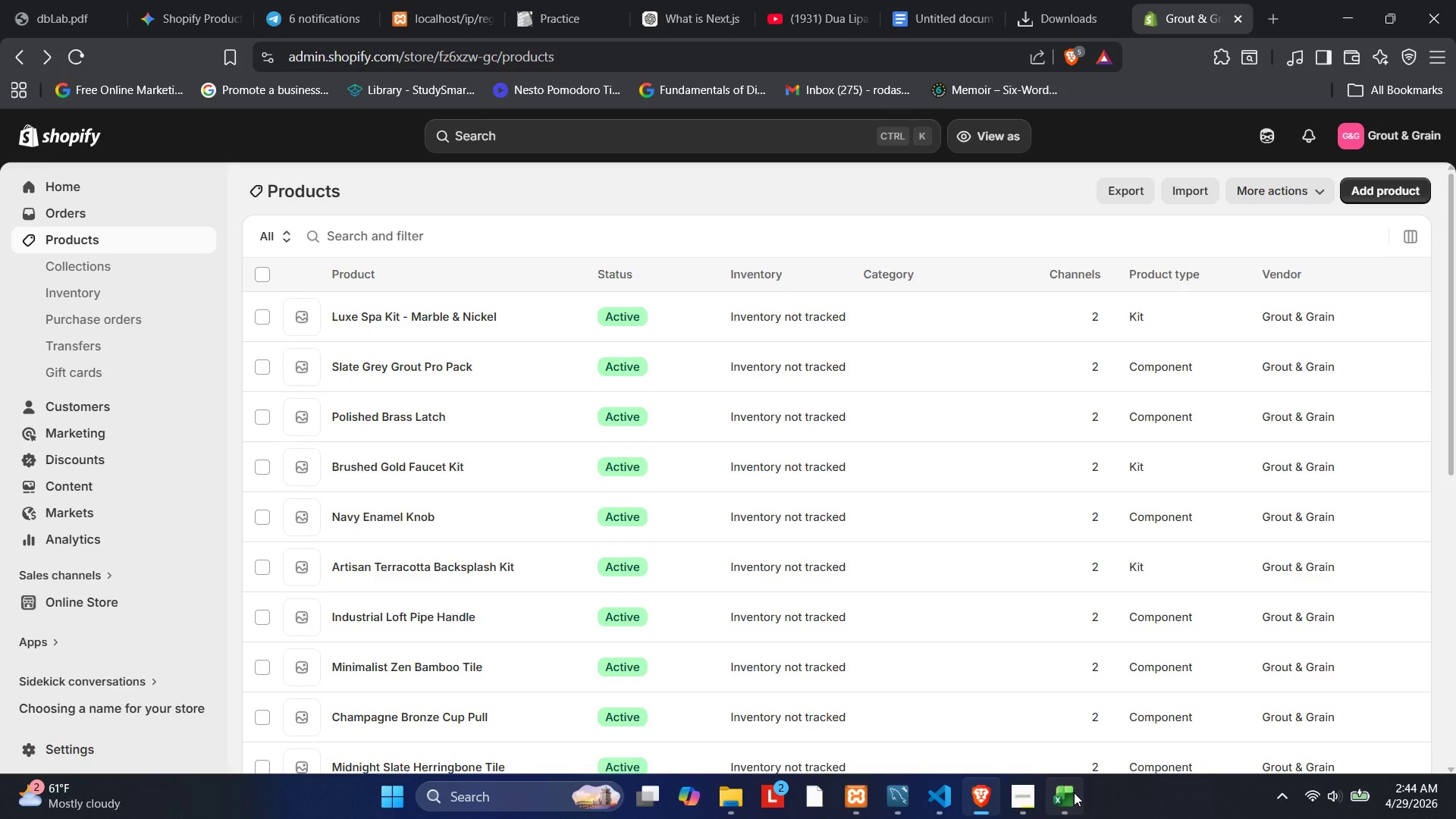 
left_click([1074, 792])
 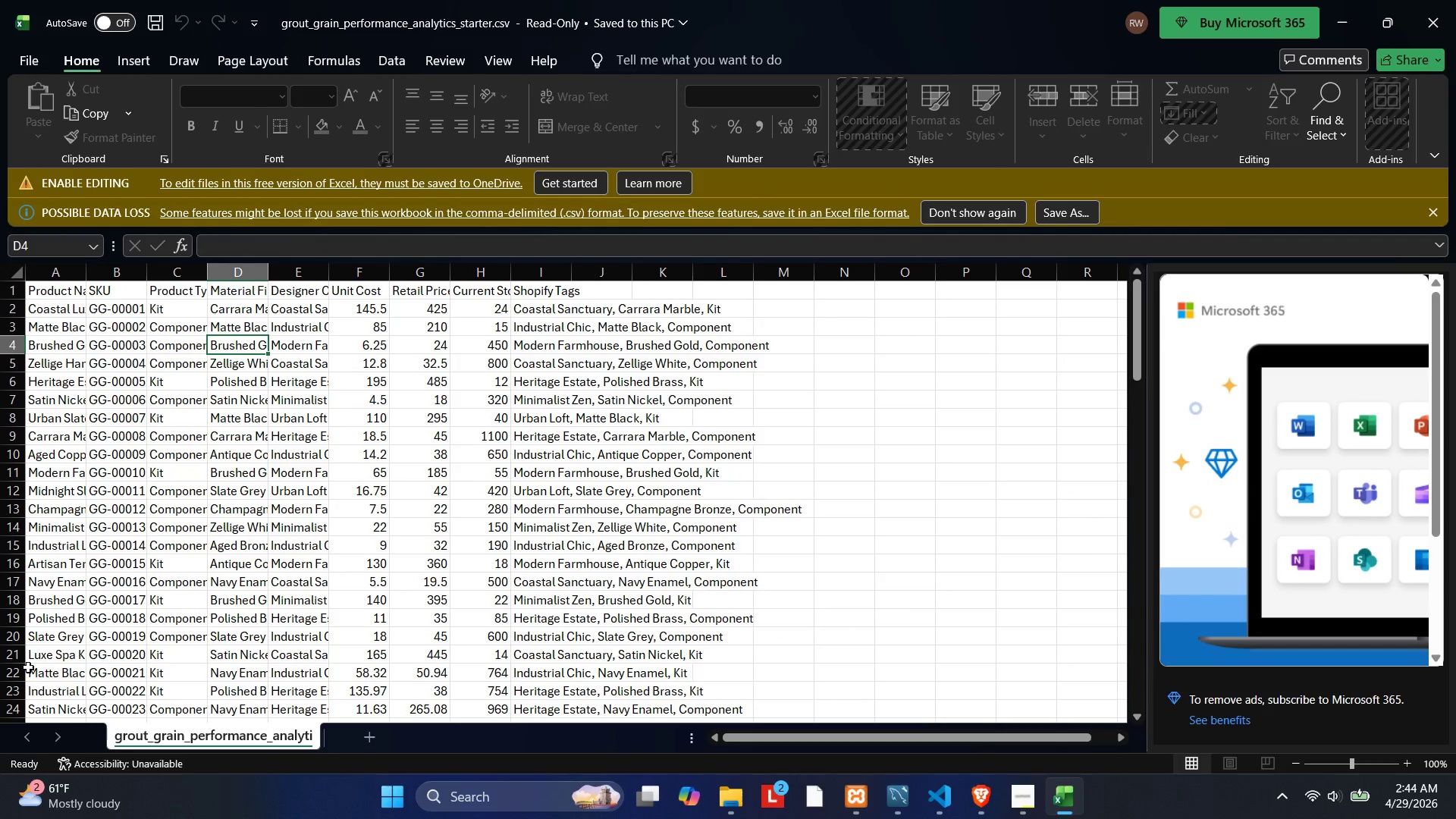 
left_click([59, 657])
 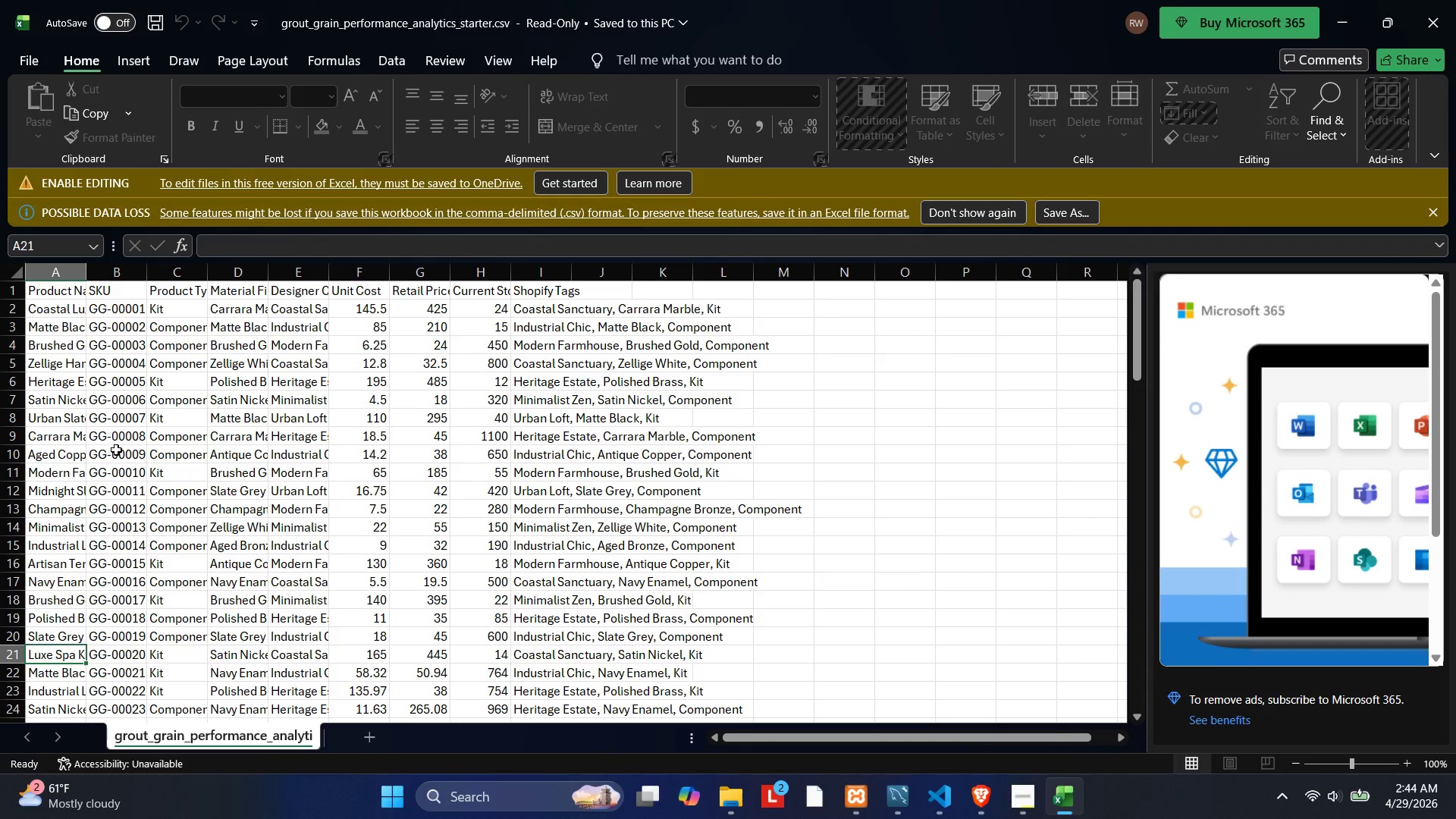 
scroll: coordinate [94, 450], scroll_direction: up, amount: 3.0
 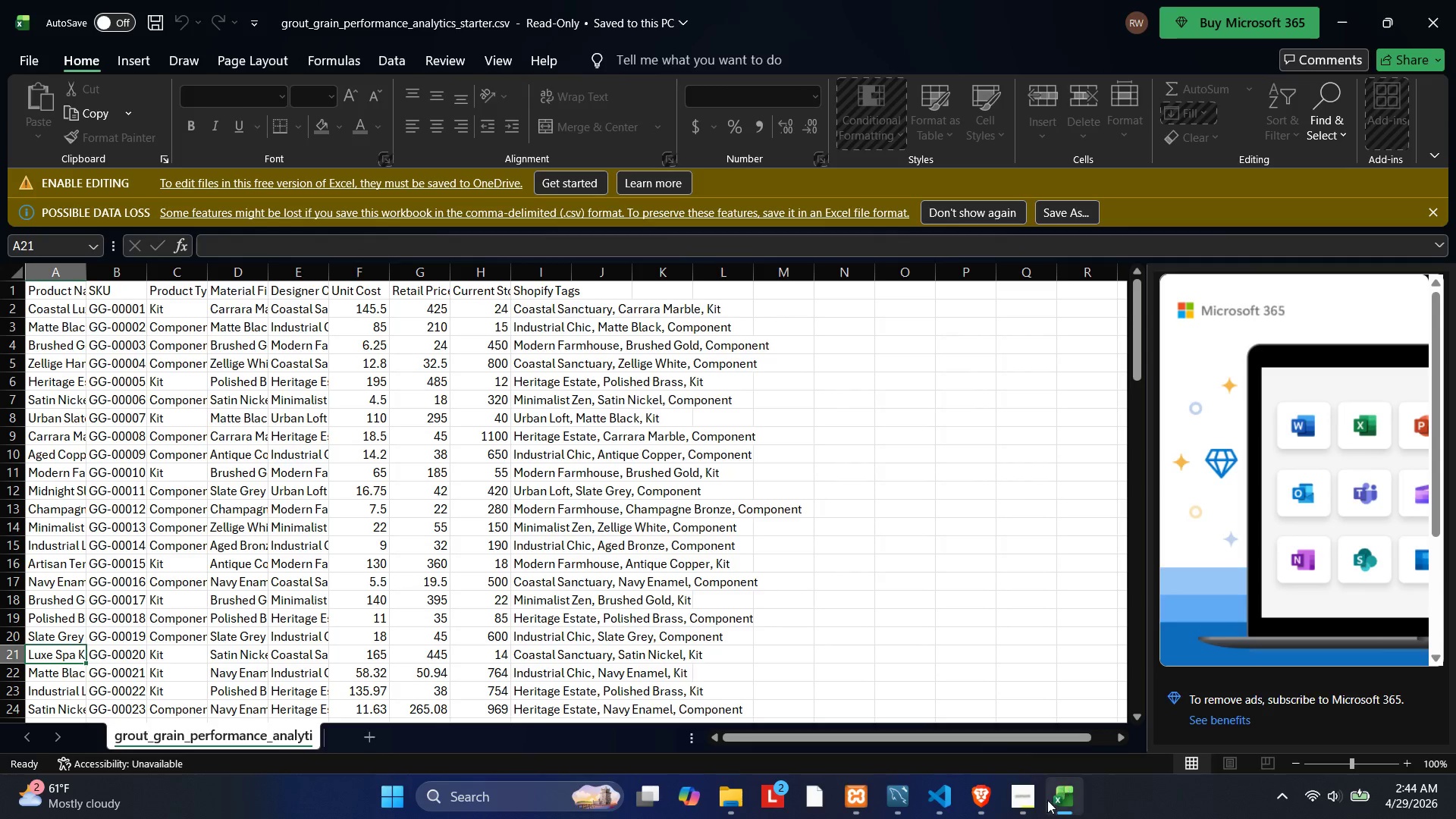 
left_click([980, 815])